 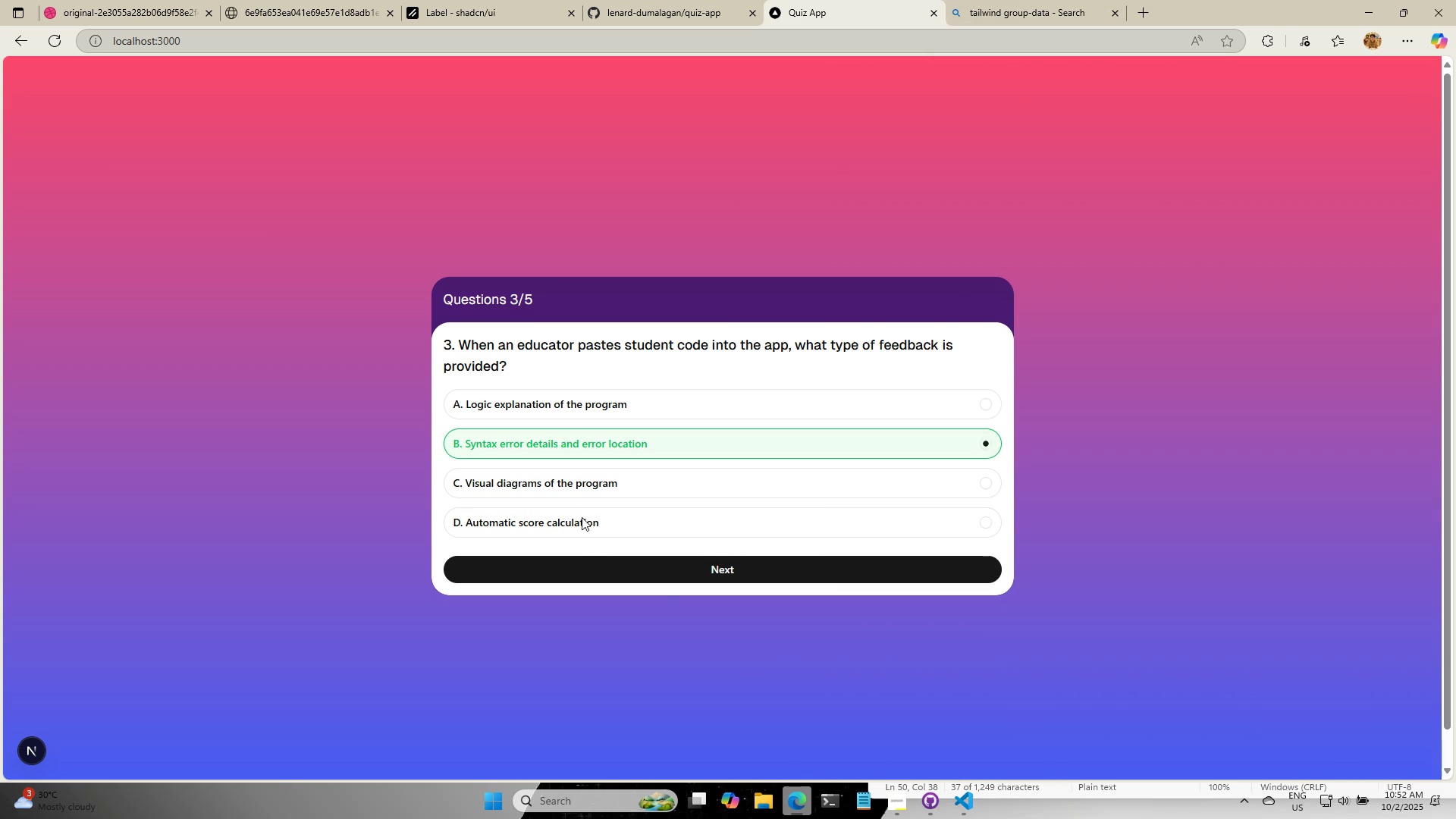 
left_click([593, 565])
 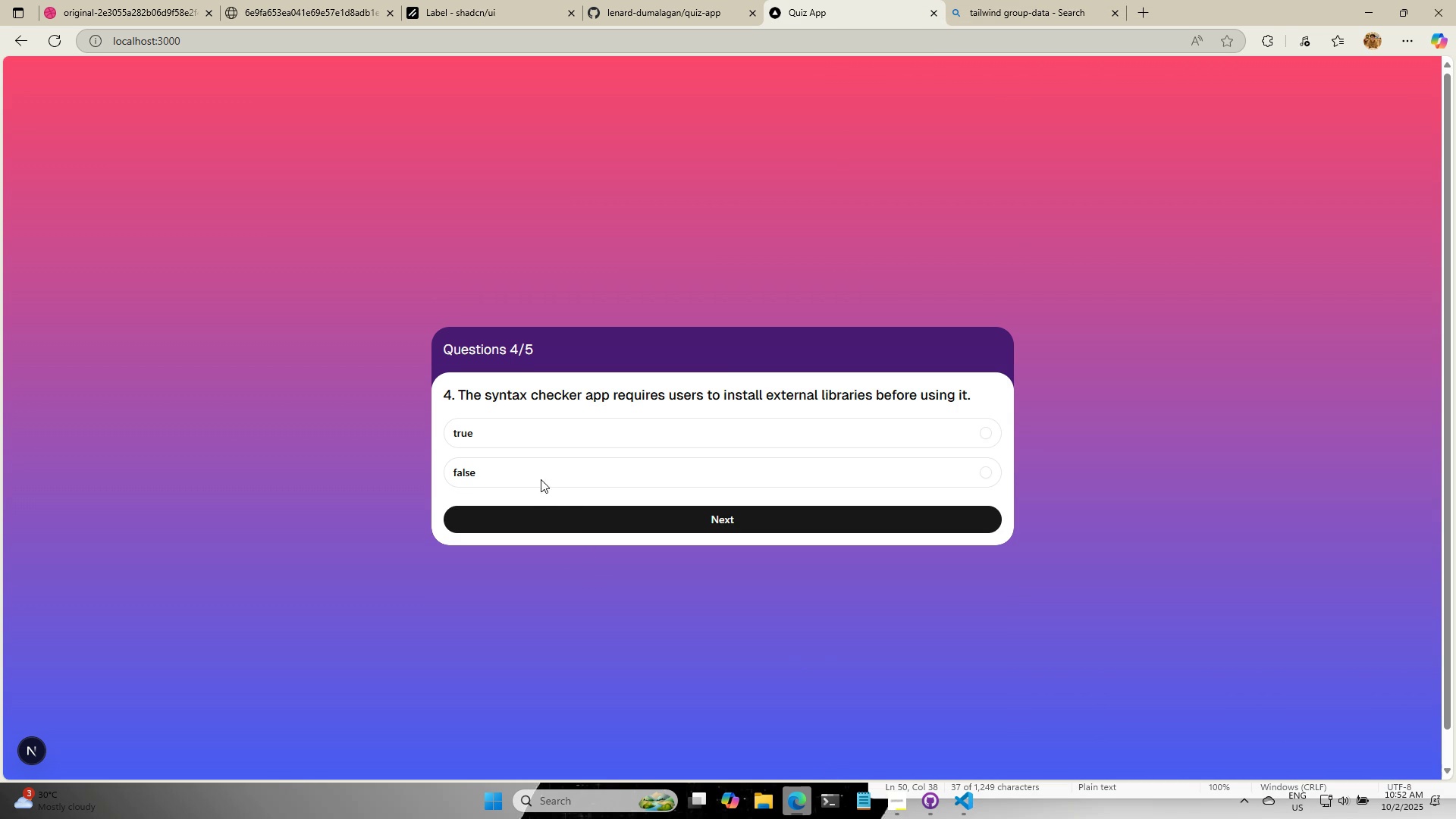 
left_click([537, 471])
 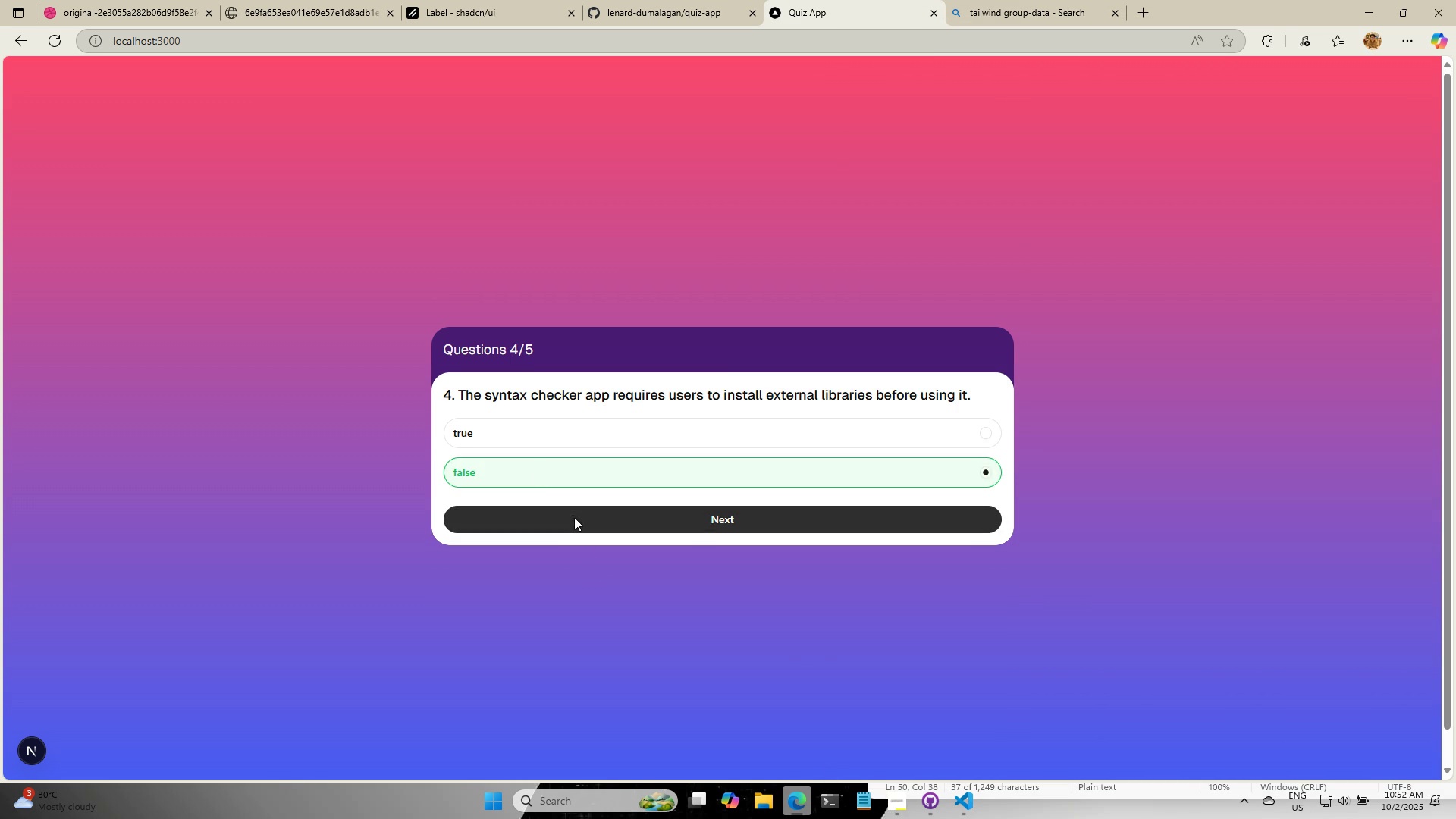 
left_click([574, 517])
 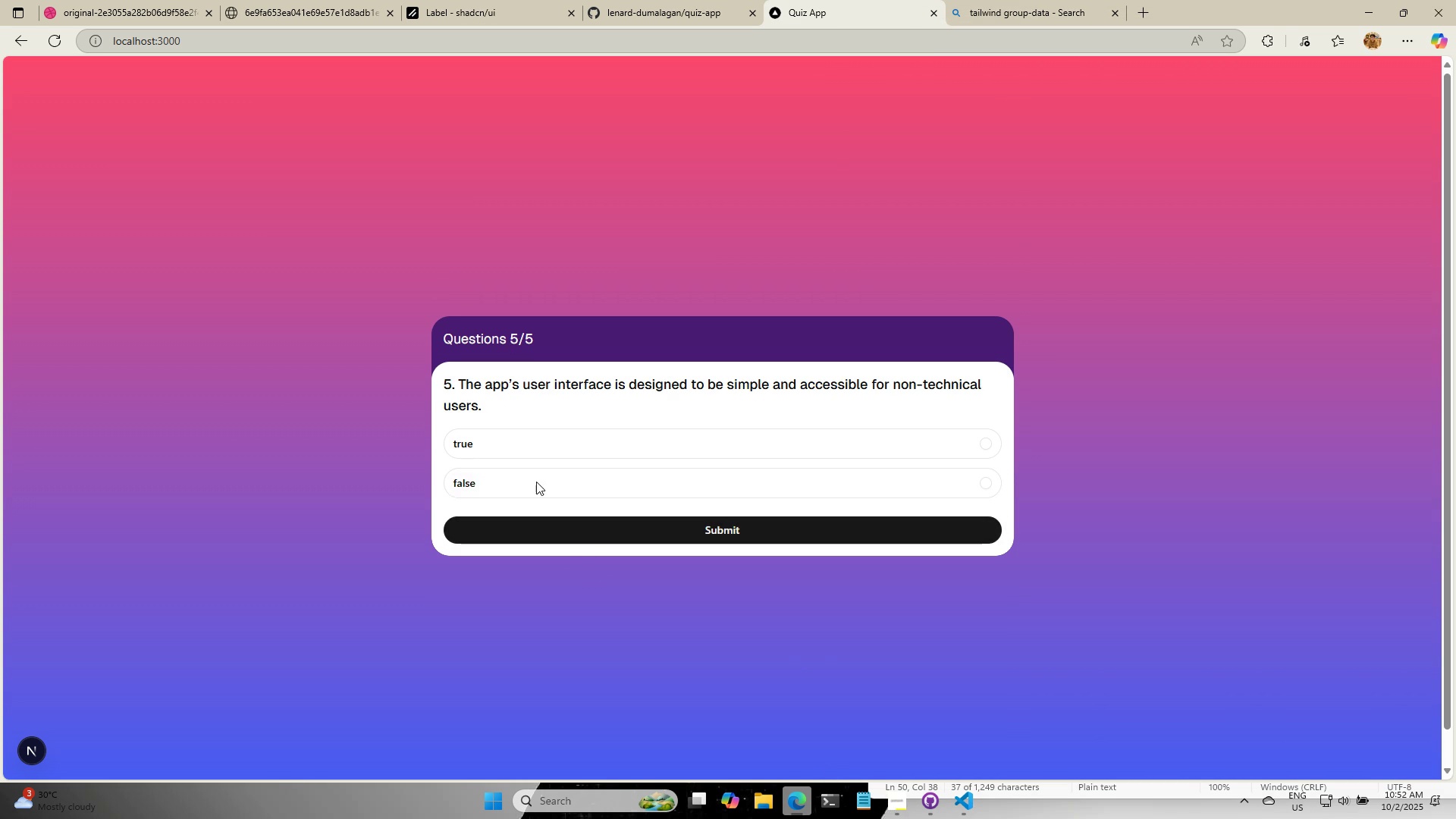 
left_click([536, 482])
 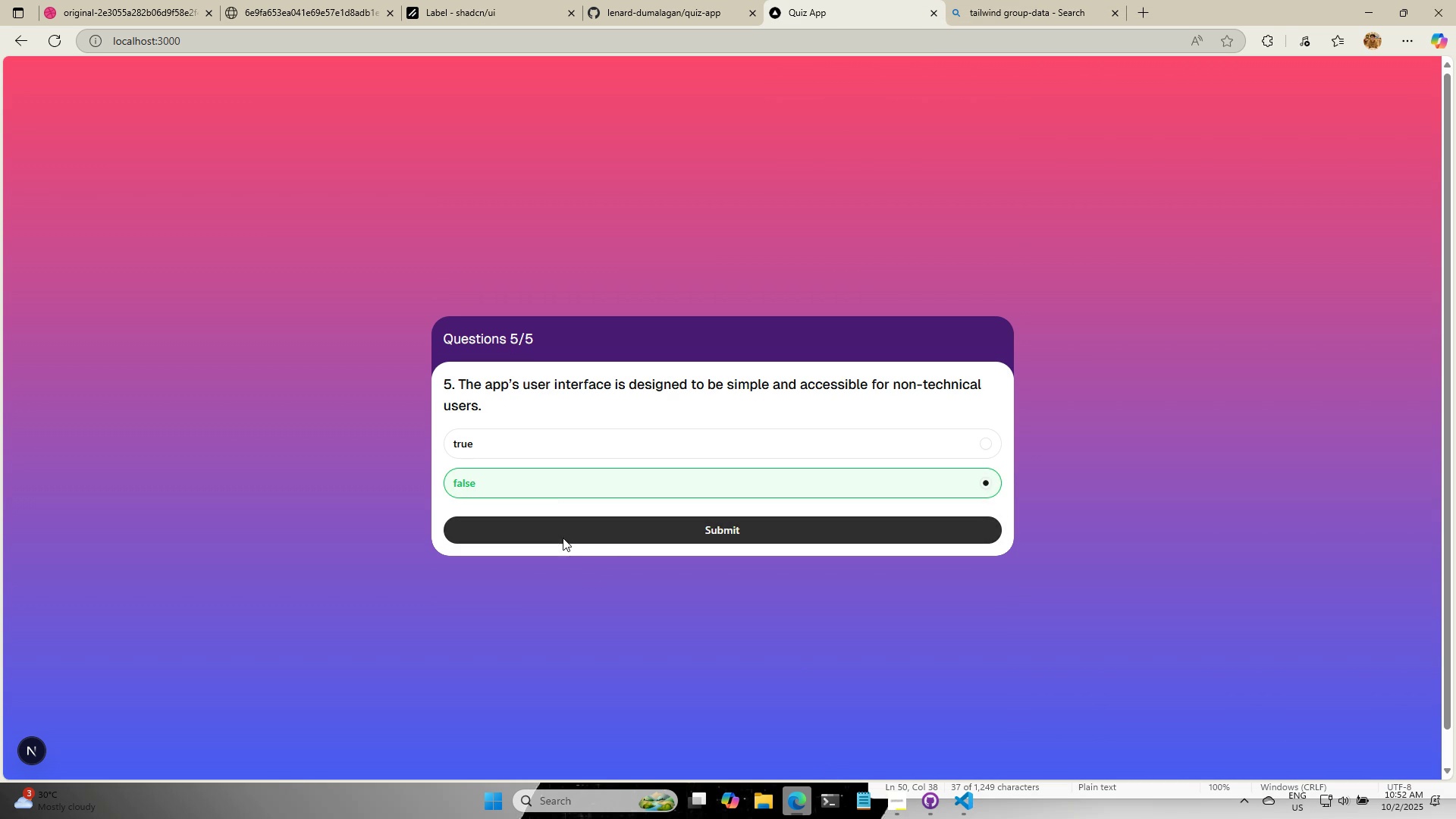 
left_click([563, 538])
 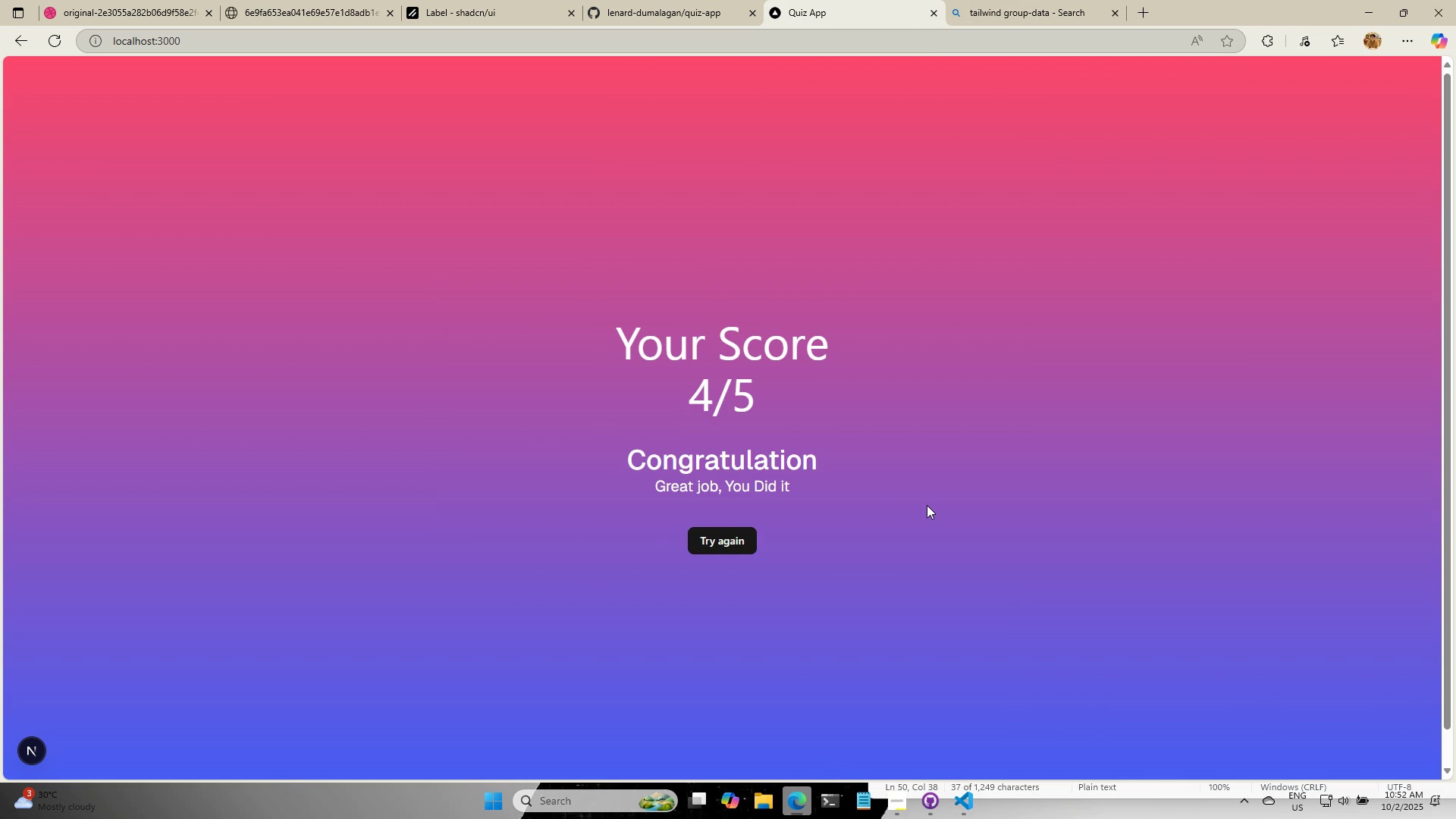 
left_click([732, 553])
 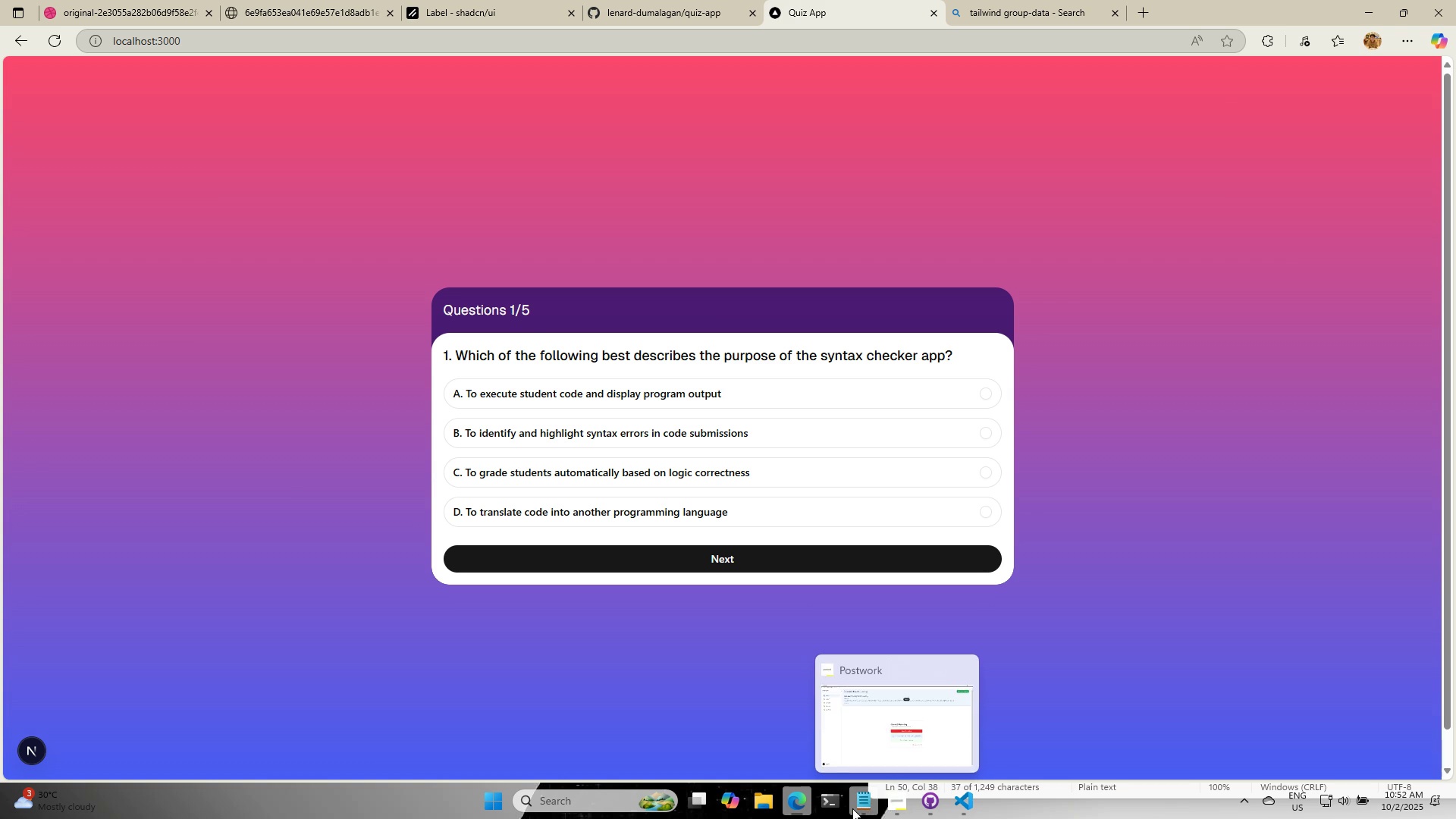 
left_click([831, 799])
 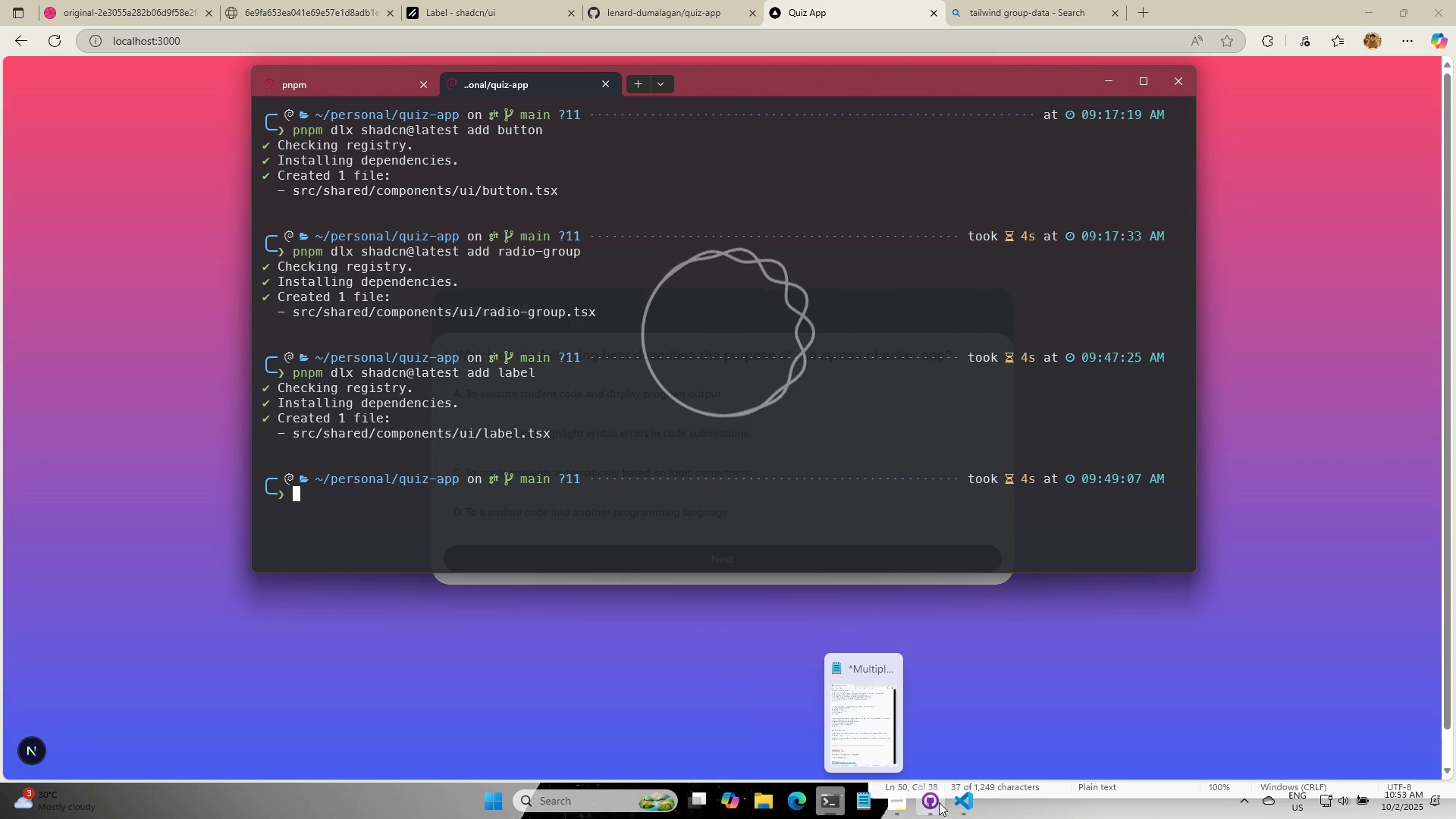 
left_click([962, 803])
 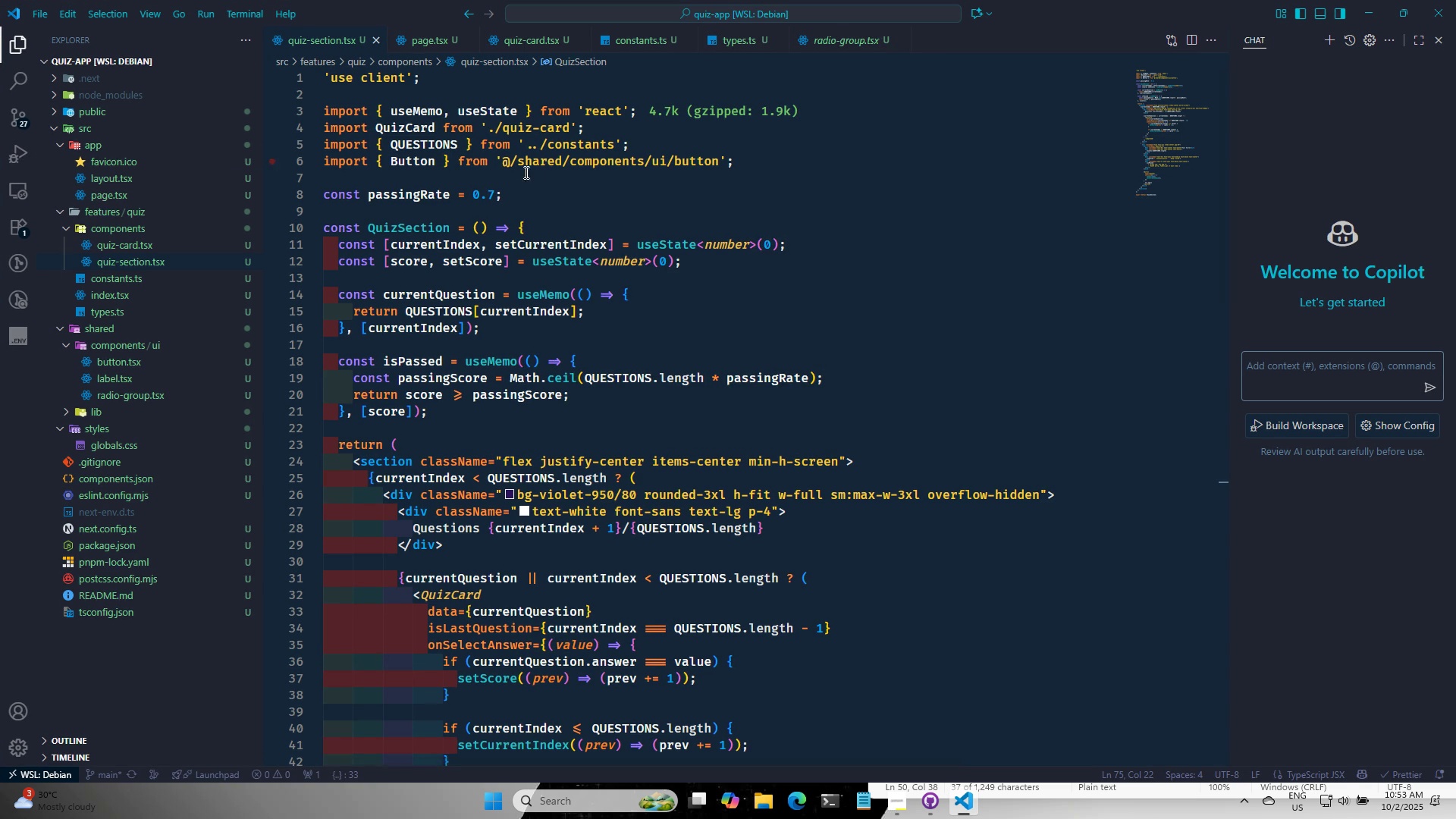 
scroll: coordinate [654, 487], scroll_direction: down, amount: 12.0
 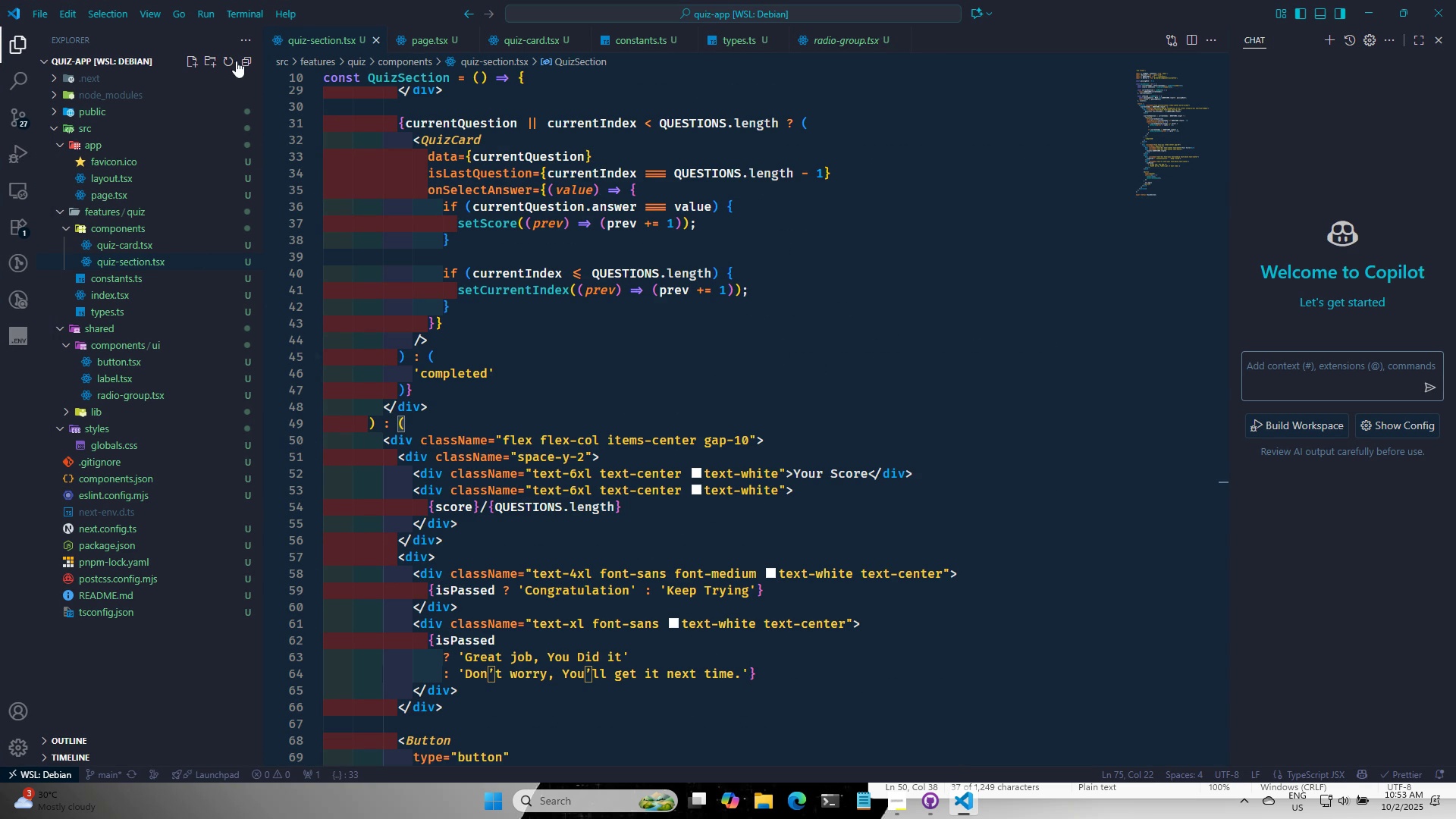 
left_click([249, 64])
 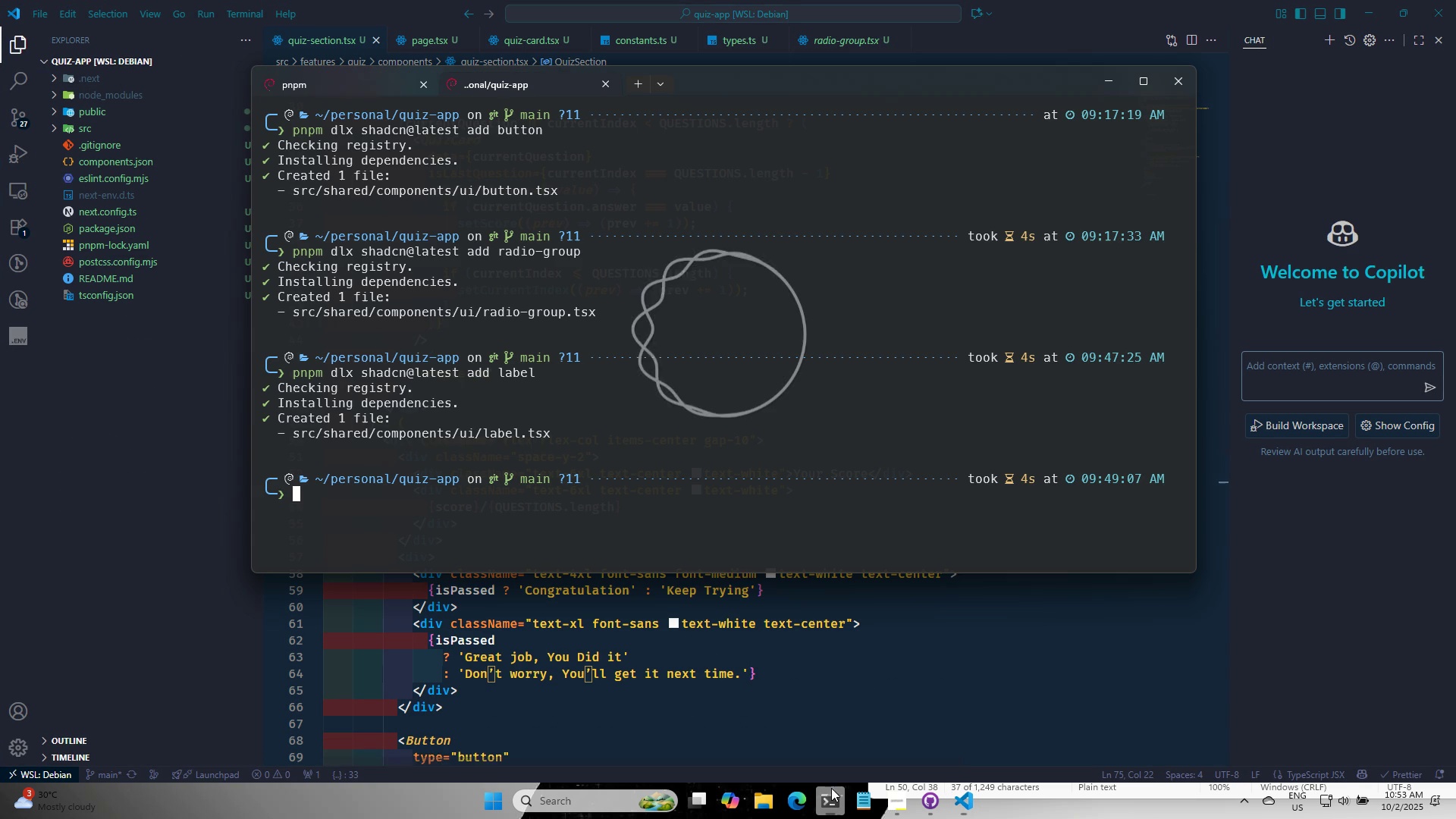 
key(Control+ControlLeft)
 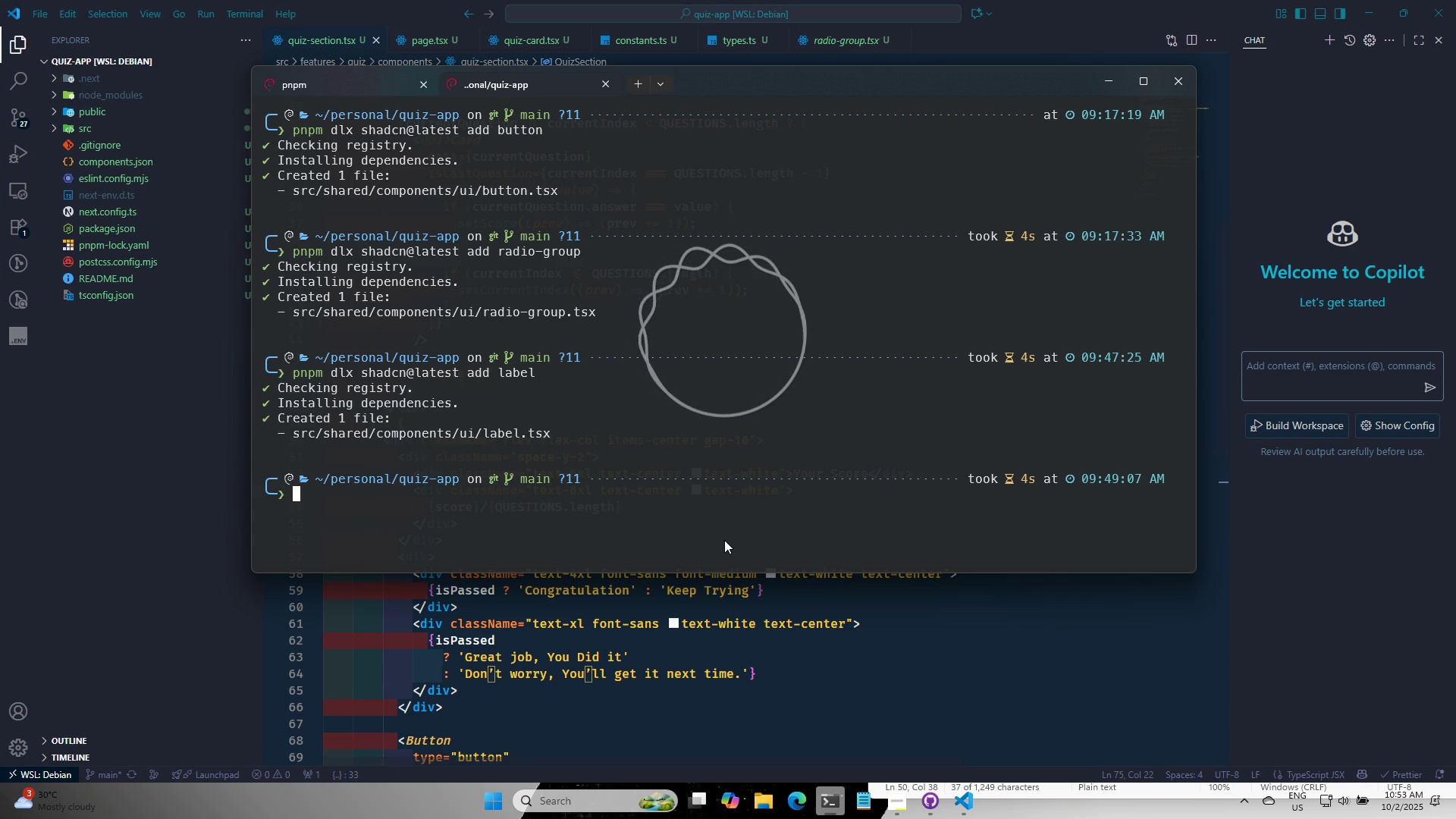 
left_click([724, 540])
 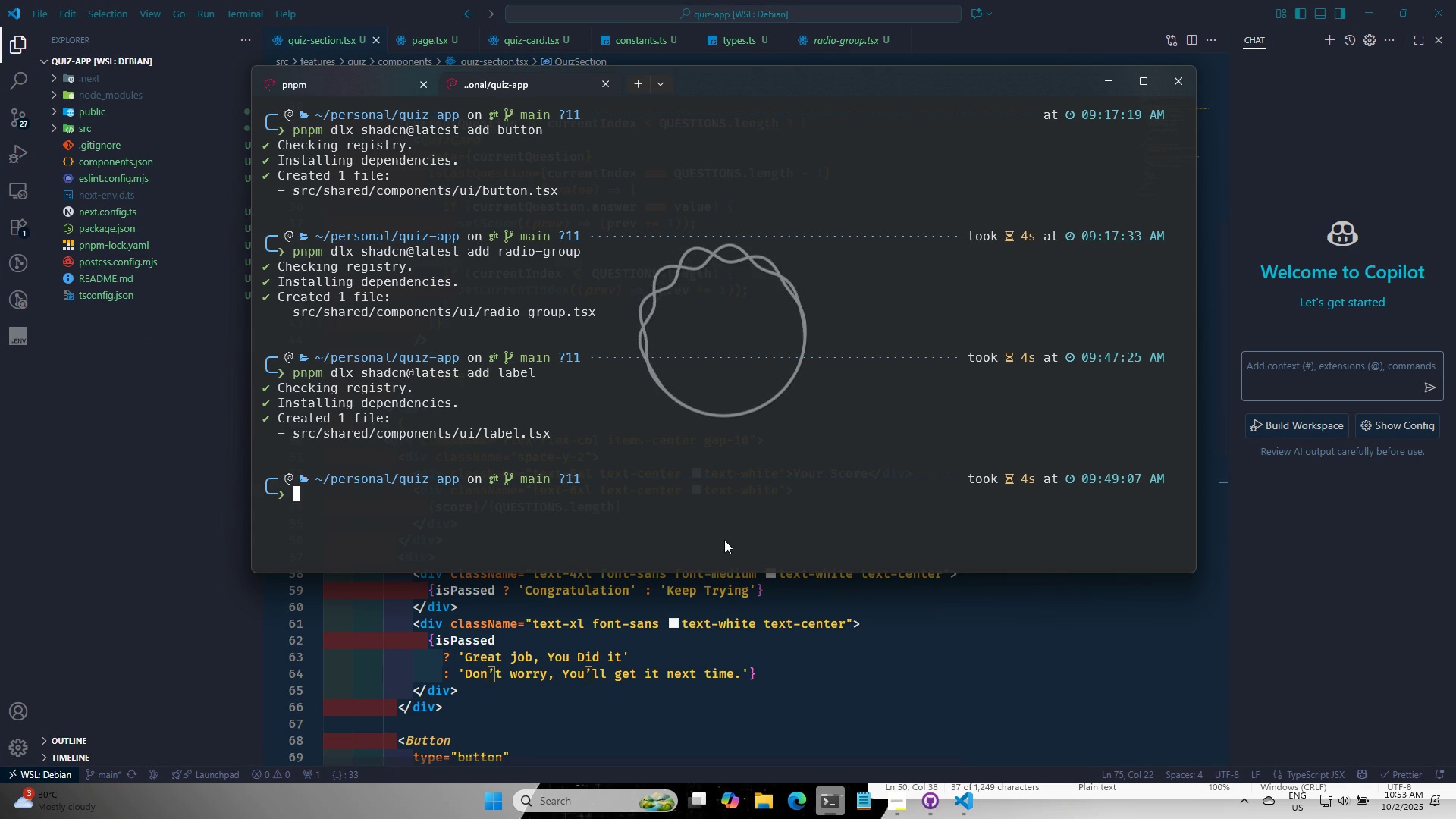 
key(Control+C)
 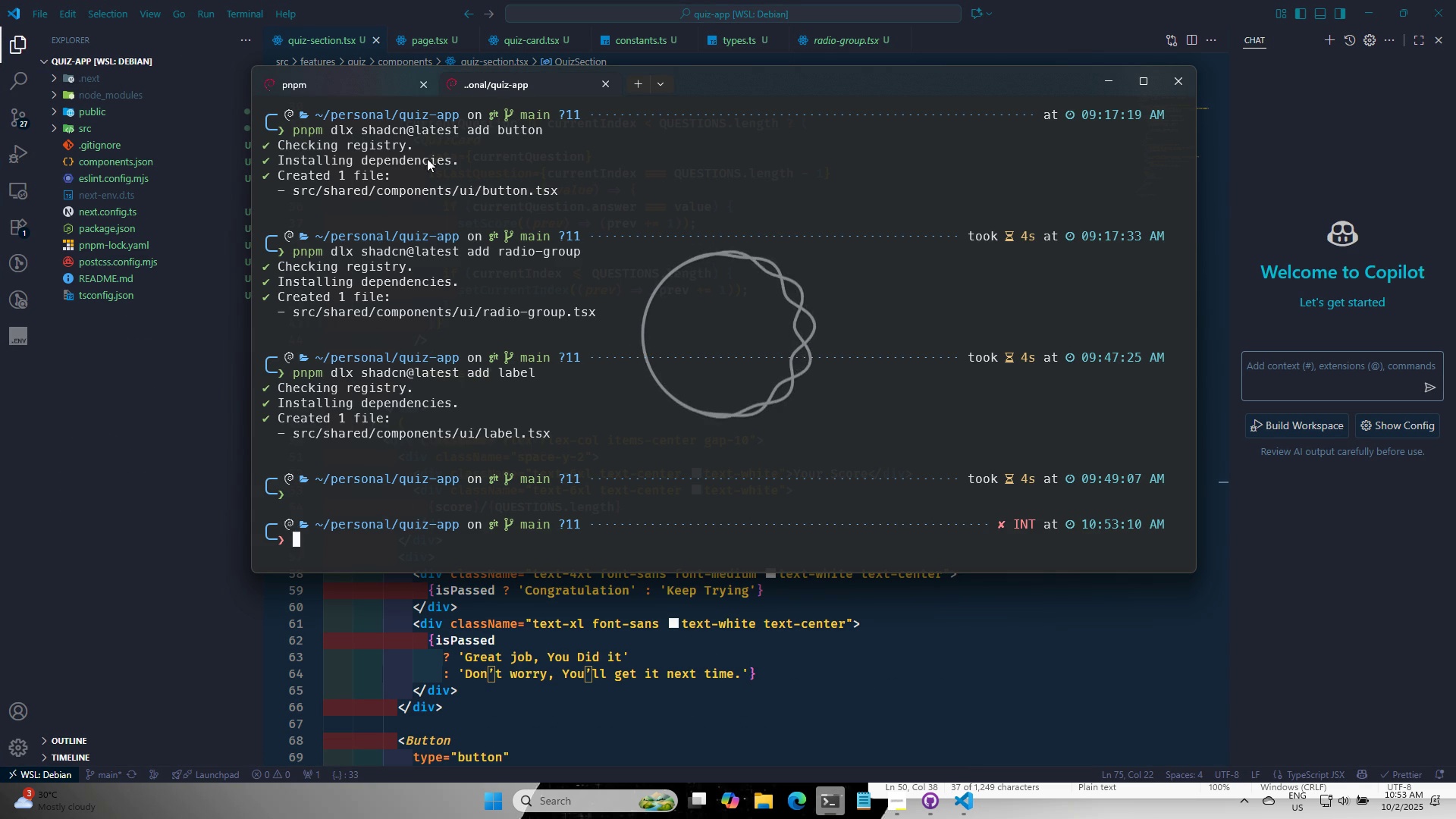 
left_click([367, 93])
 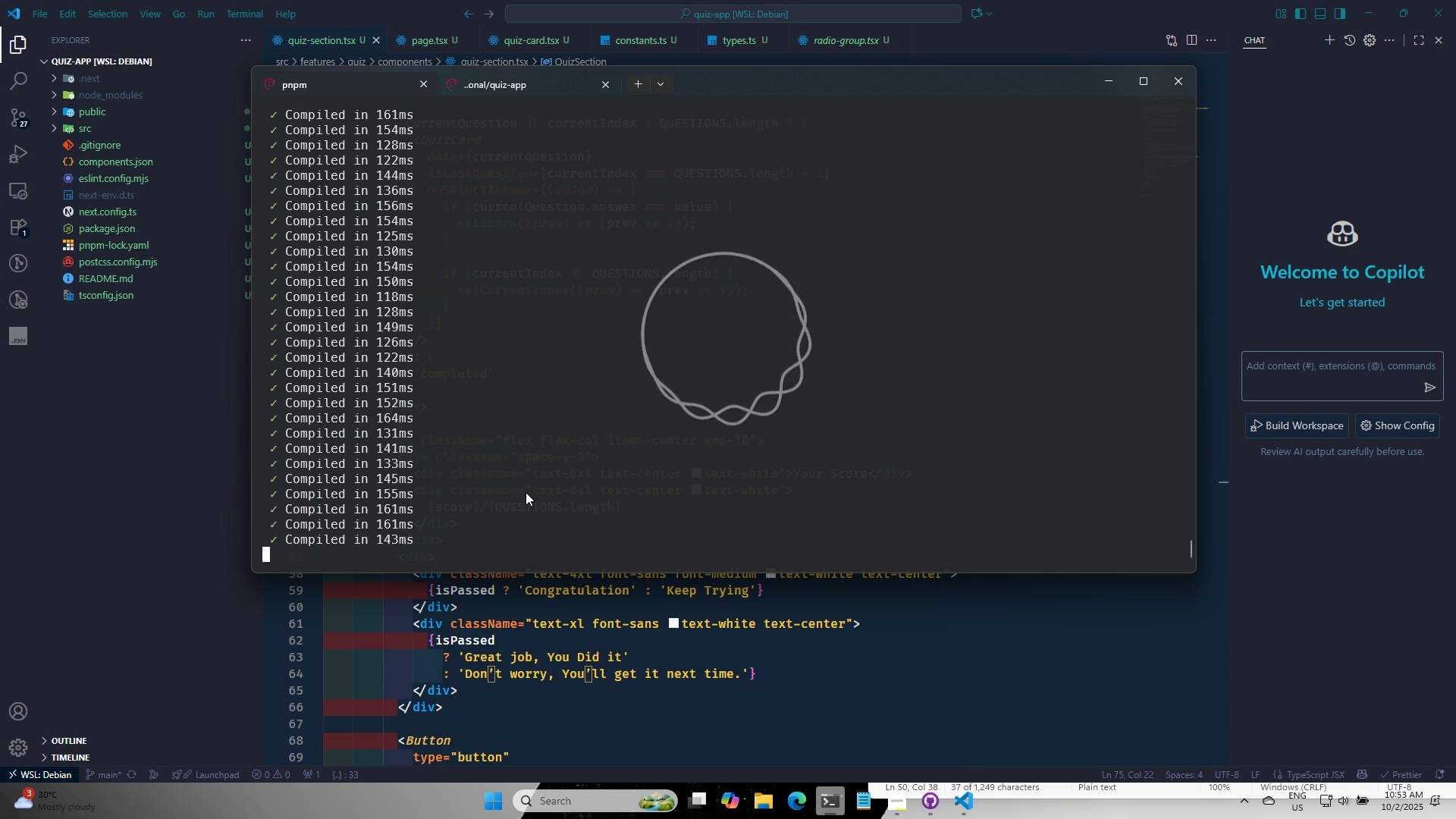 
key(C)
 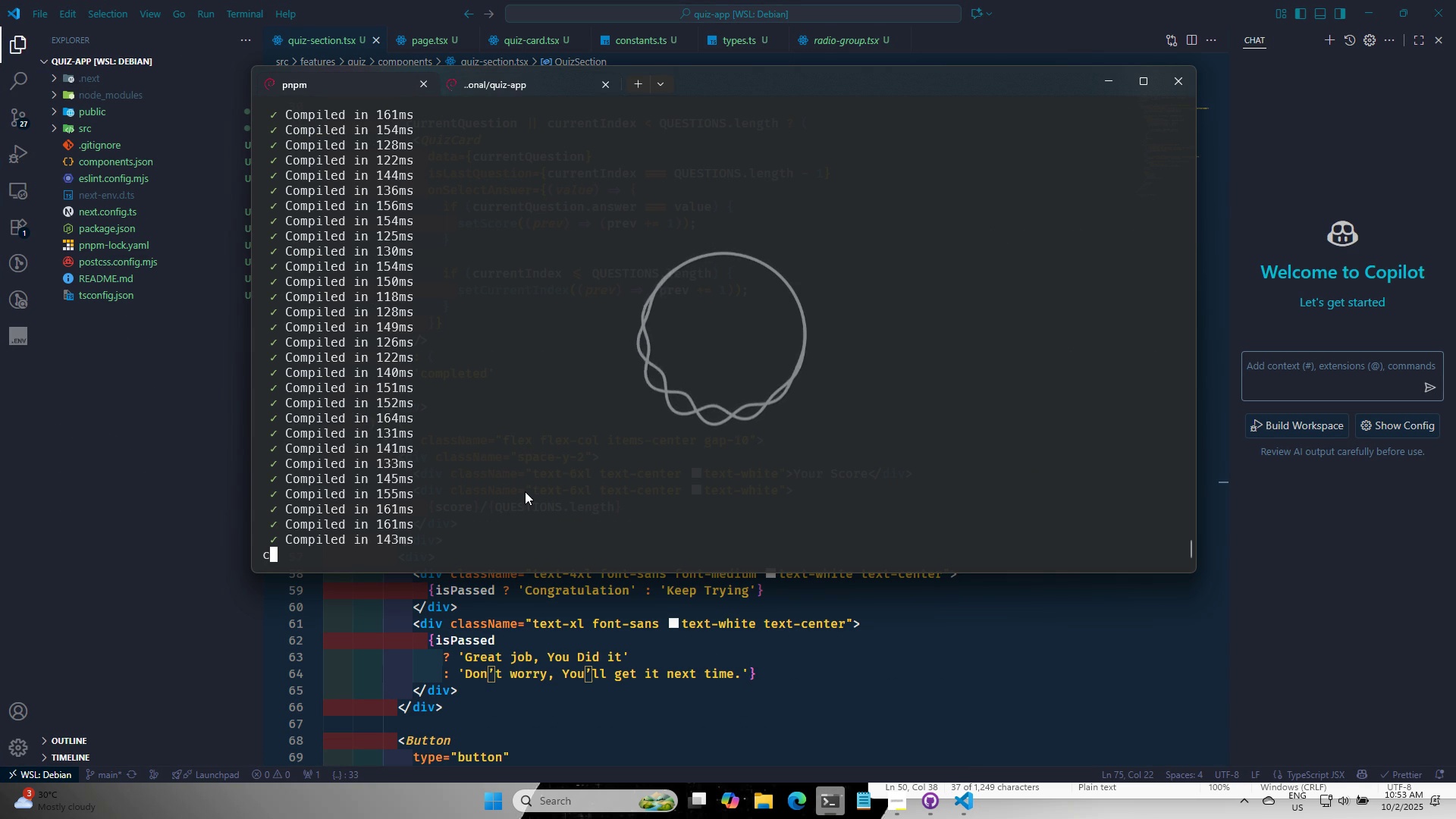 
key(Backspace)
 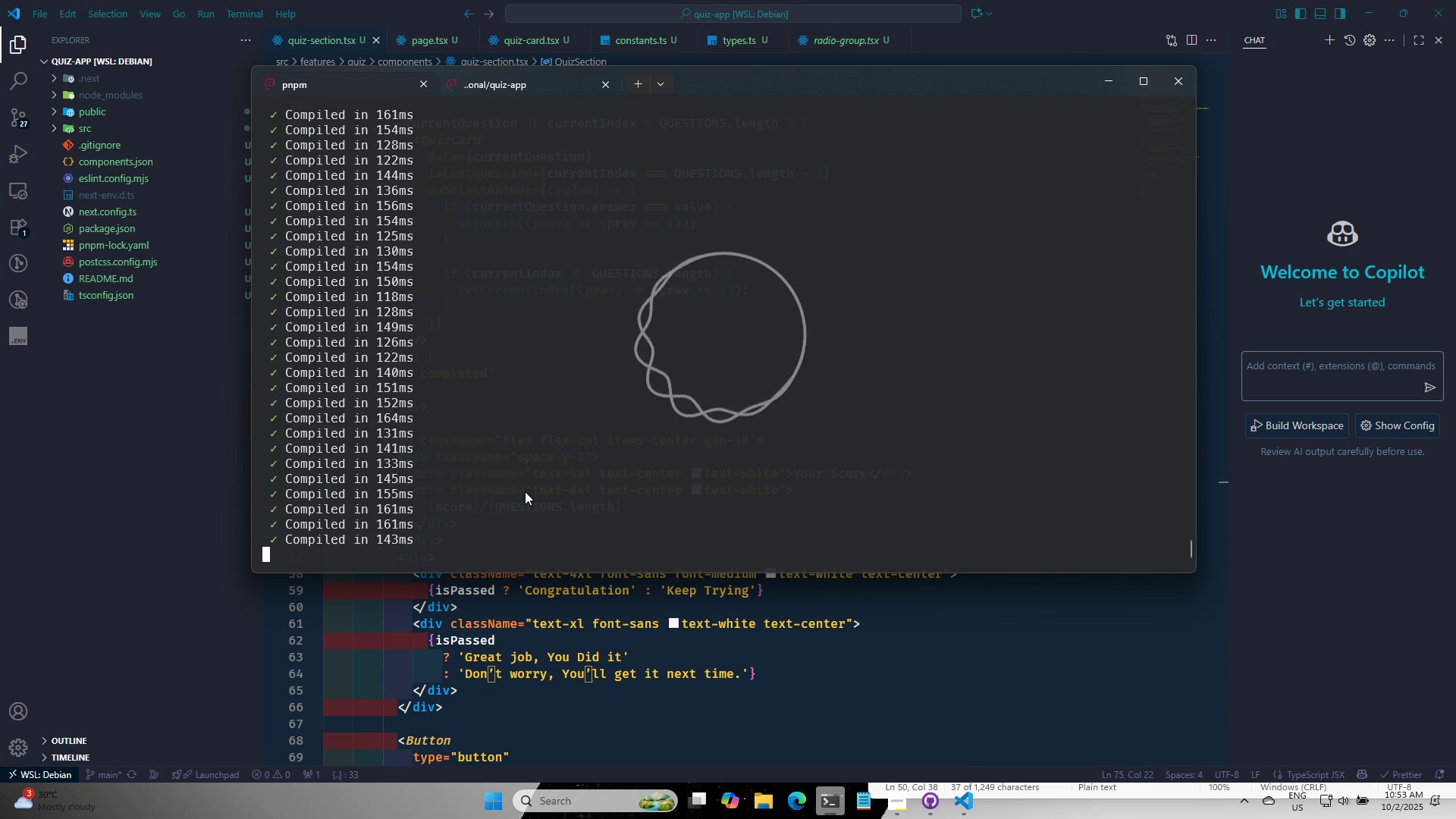 
key(Control+ControlLeft)
 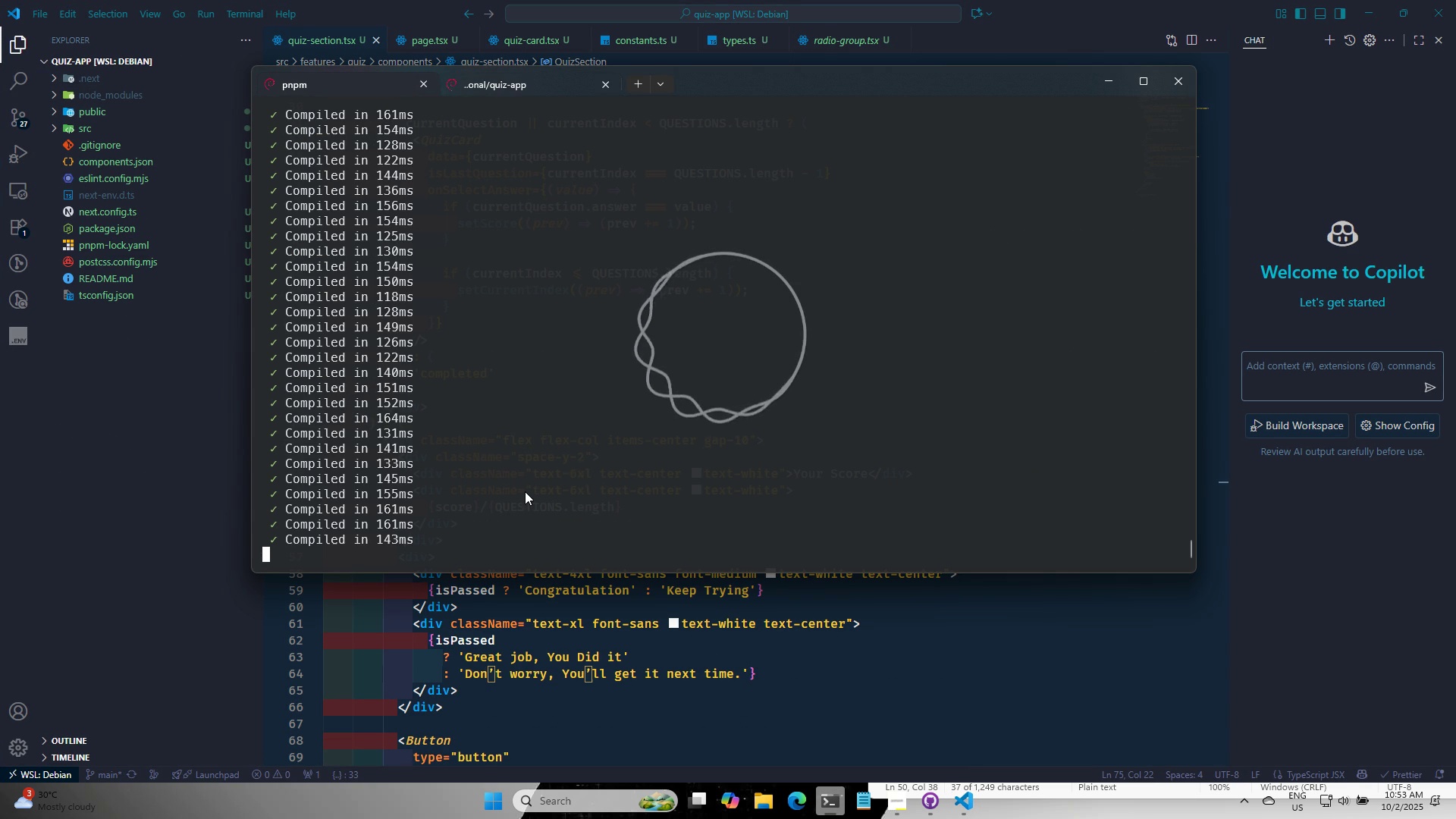 
key(Control+C)
 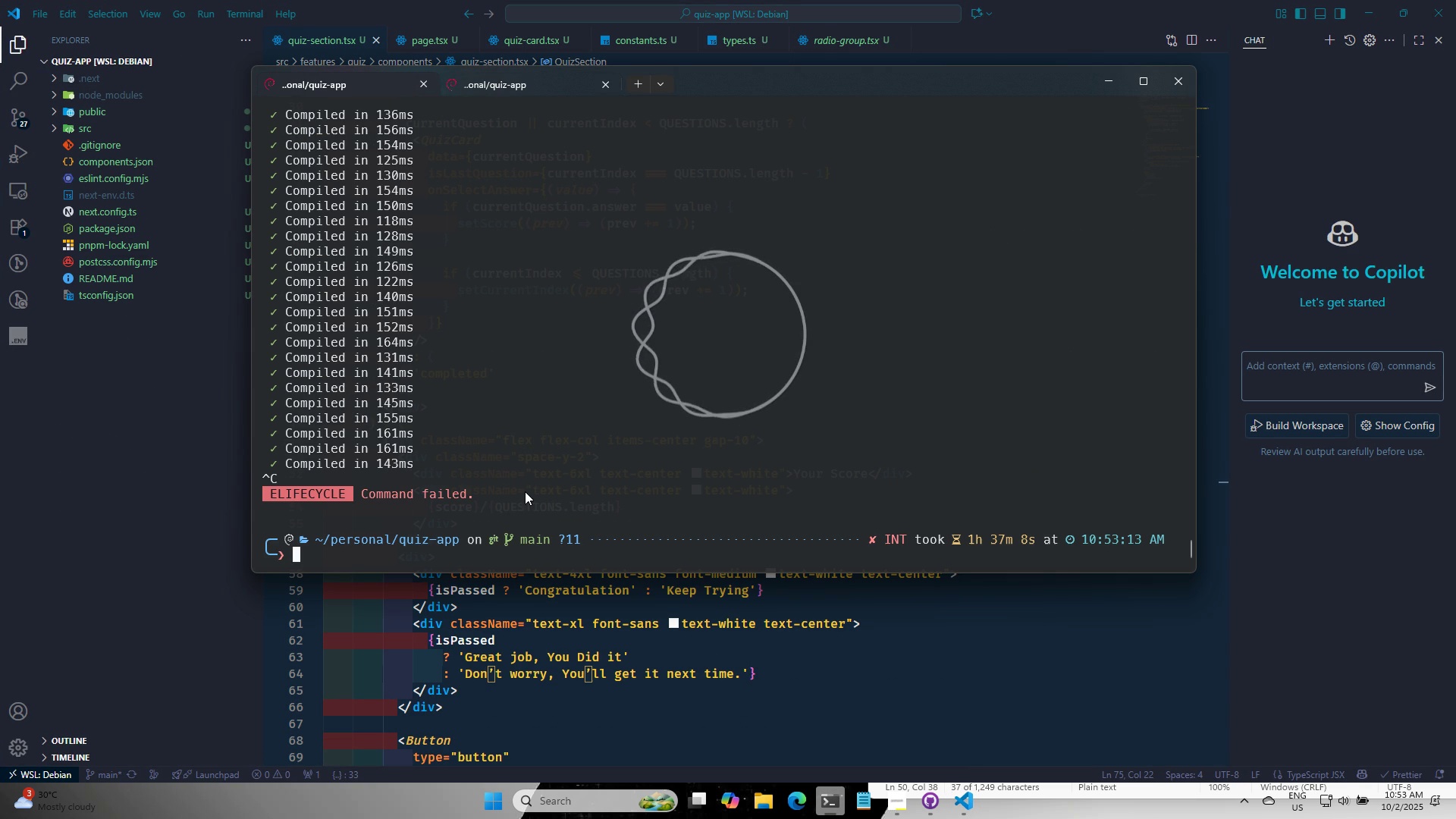 
type(lcea)
key(Backspace)
key(Backspace)
key(Backspace)
key(Backspace)
type(clear)
 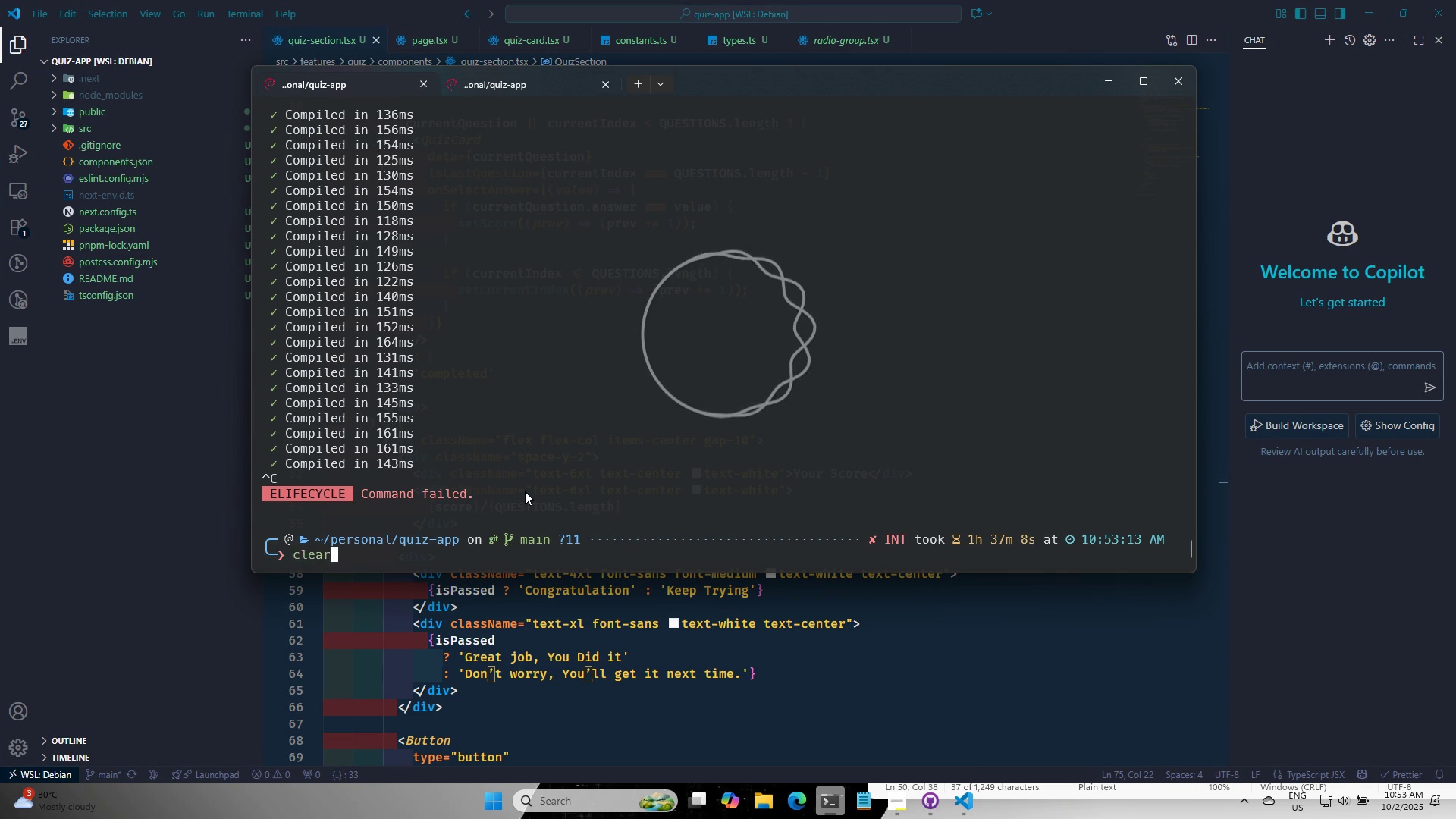 
key(Enter)
 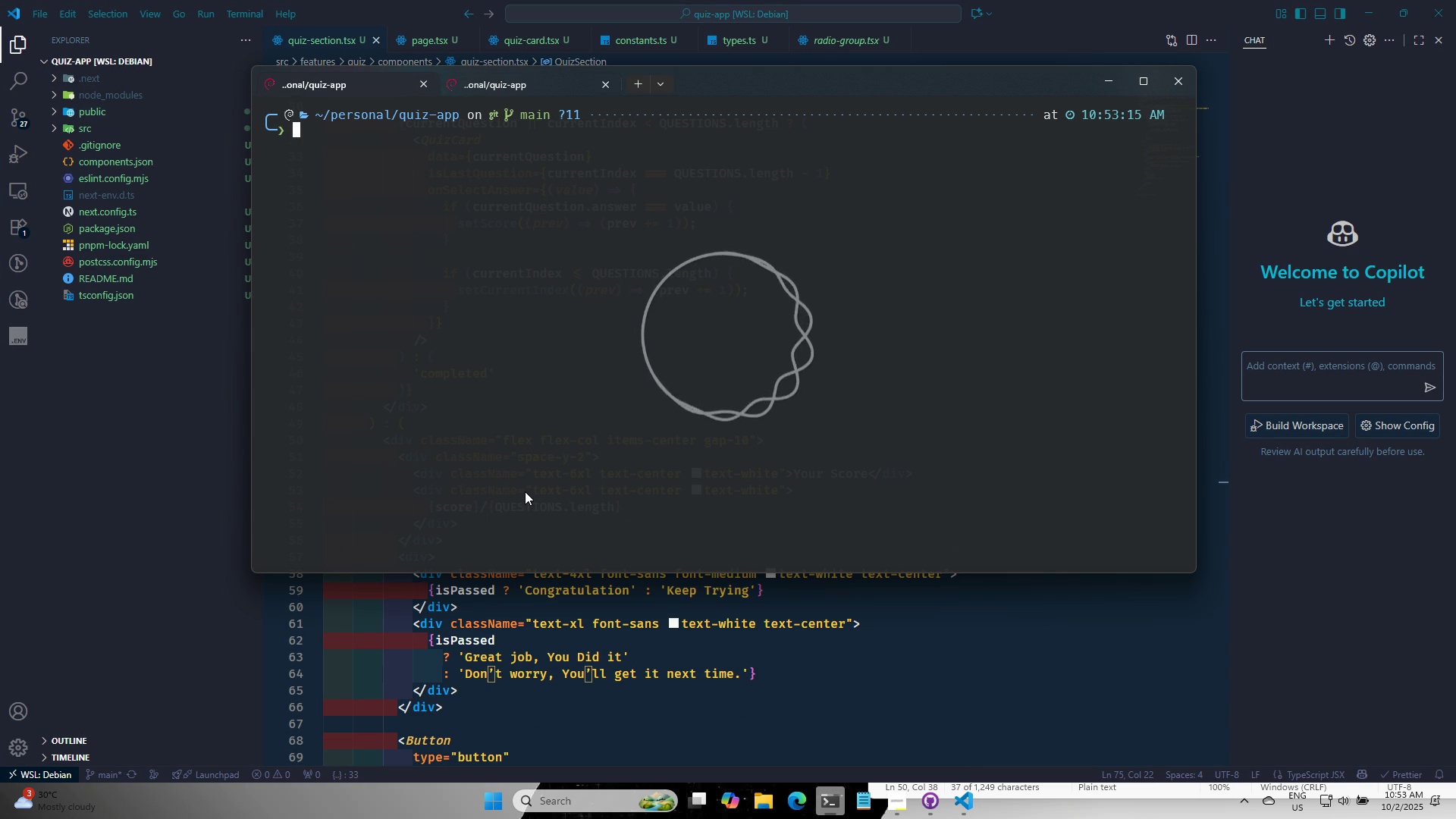 
type(pnpm bu)
 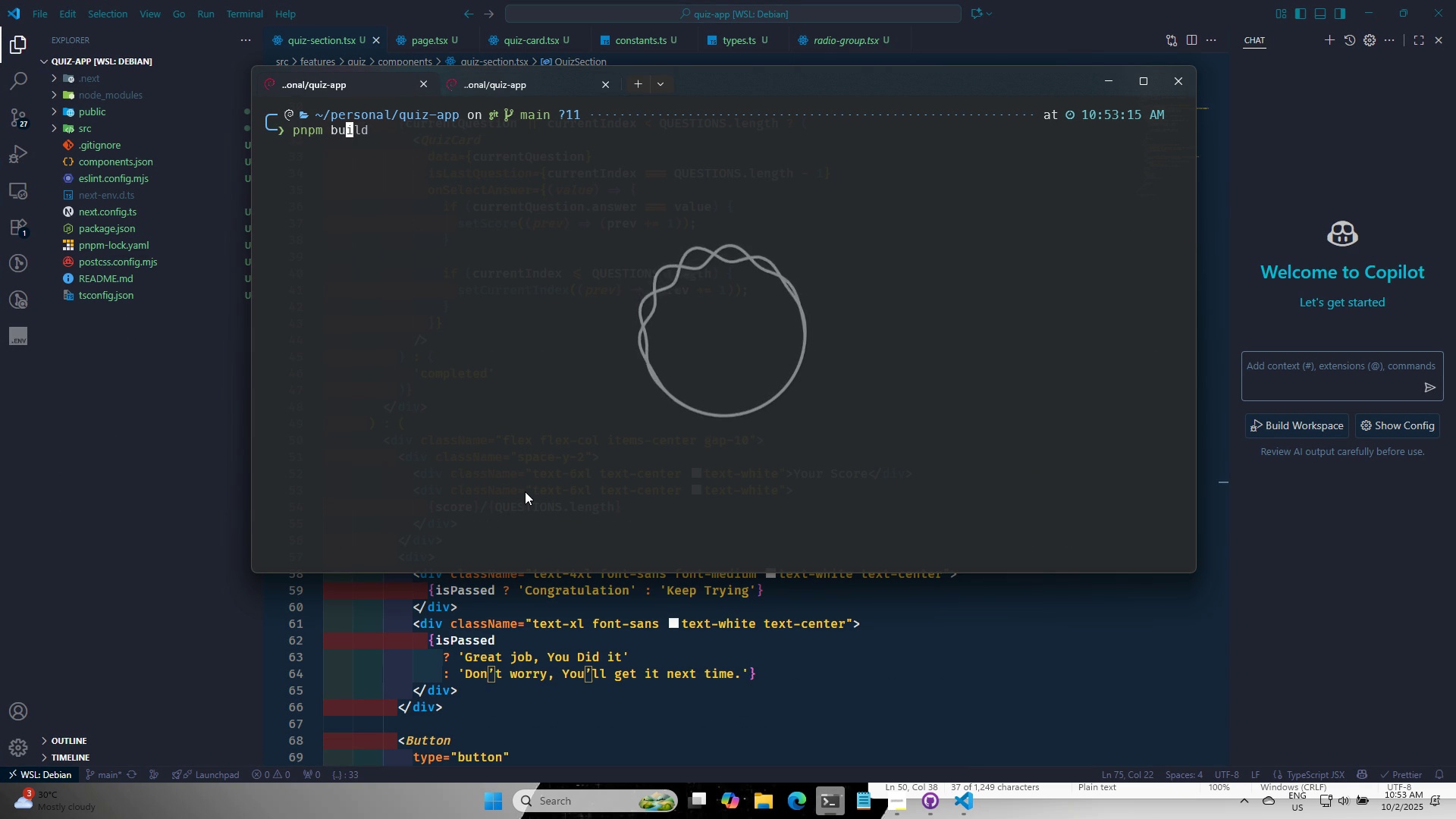 
key(ArrowRight)
 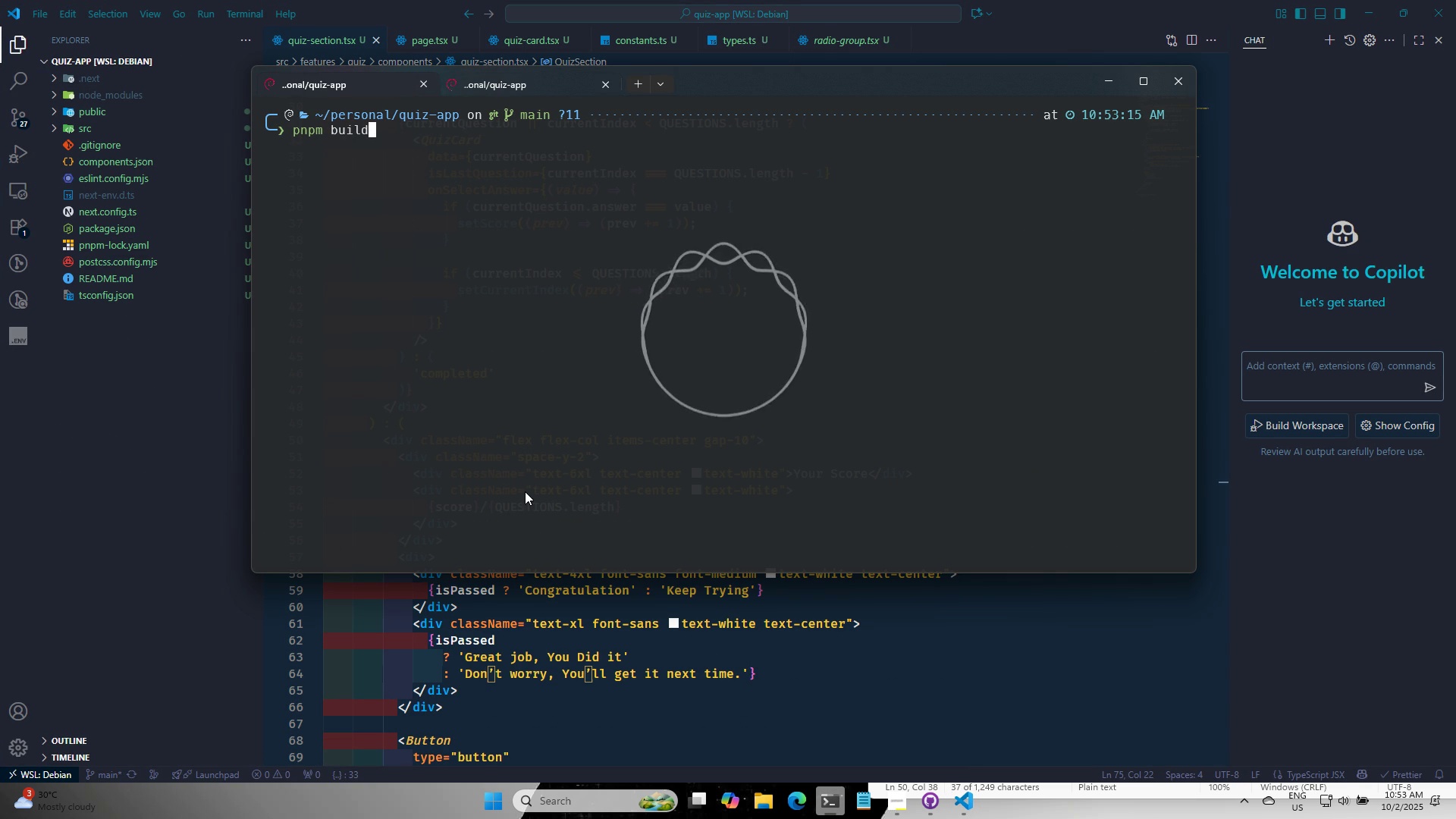 
key(Enter)
 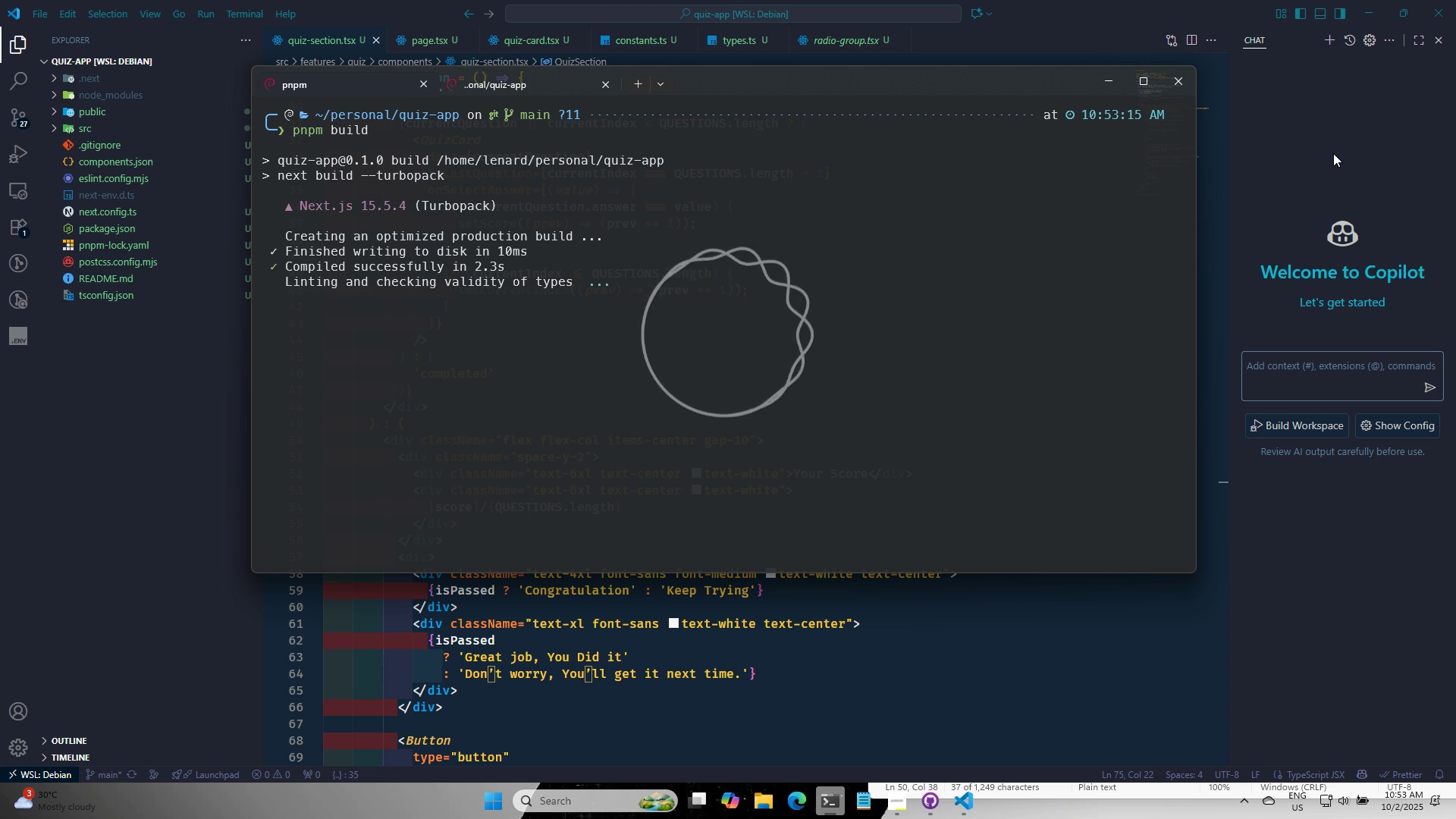 
wait(9.89)
 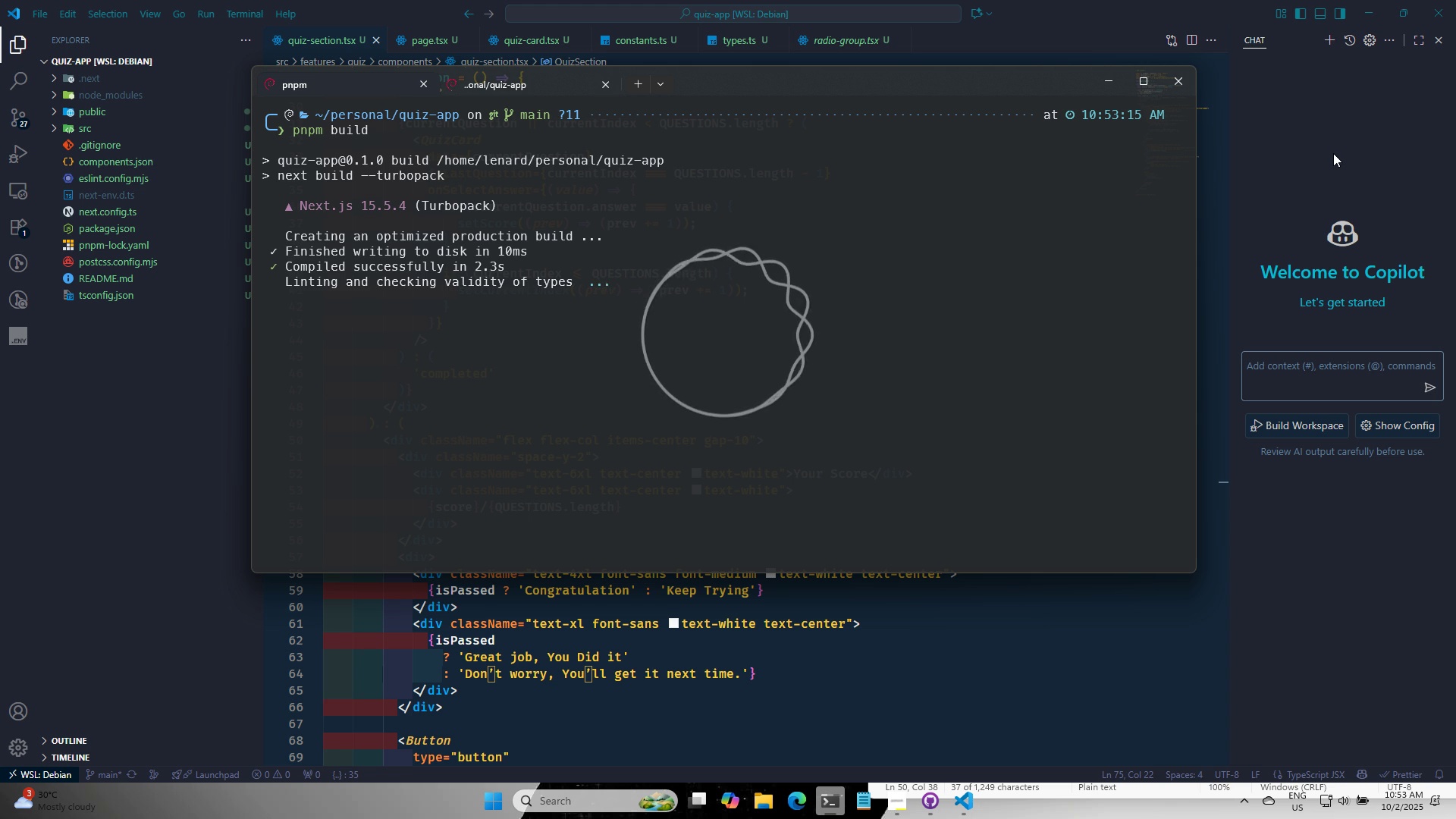 
left_click([1230, 235])
 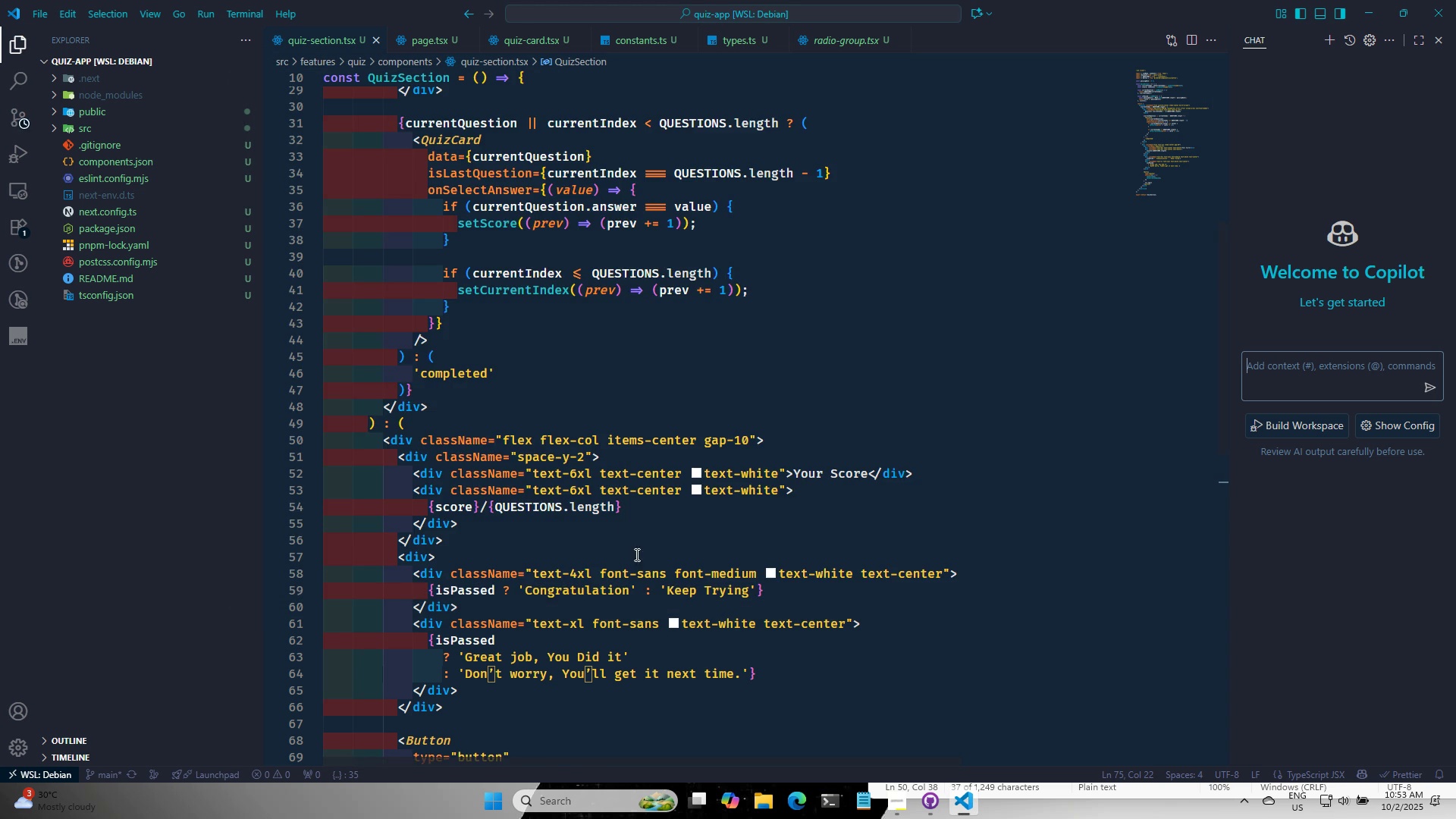 
scroll: coordinate [607, 526], scroll_direction: up, amount: 3.0
 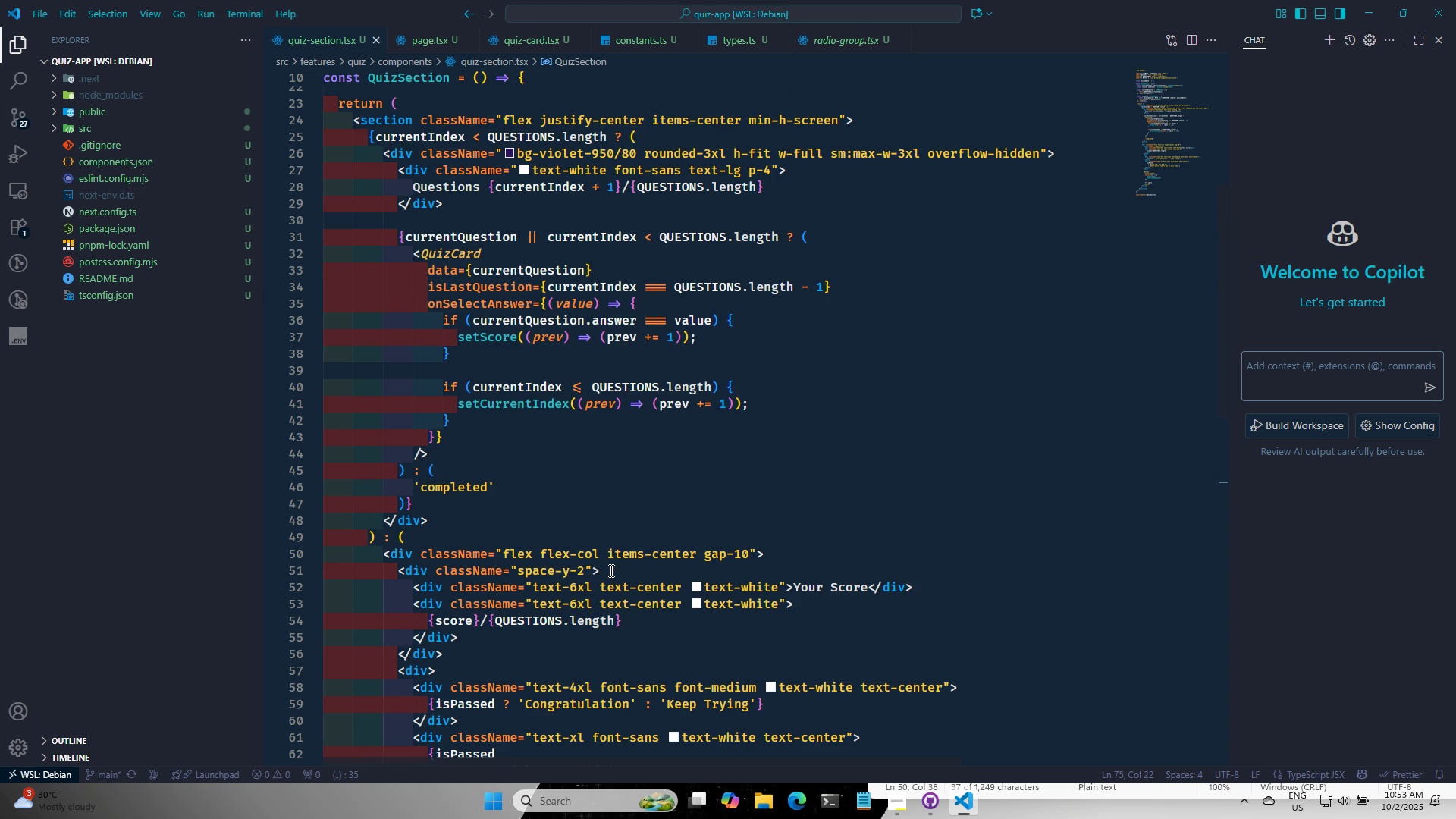 
scroll: coordinate [604, 566], scroll_direction: down, amount: 6.0
 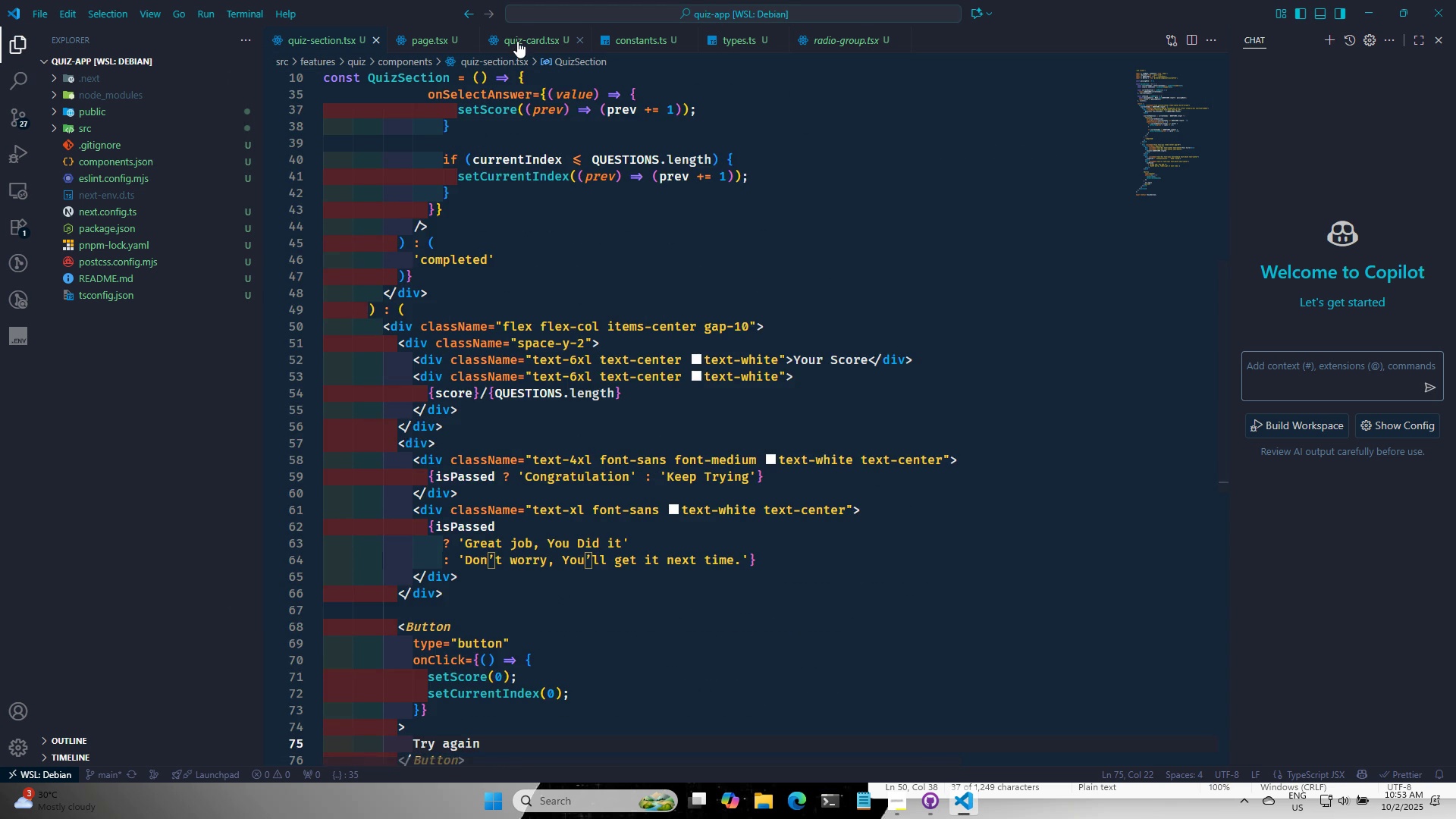 
left_click([517, 41])
 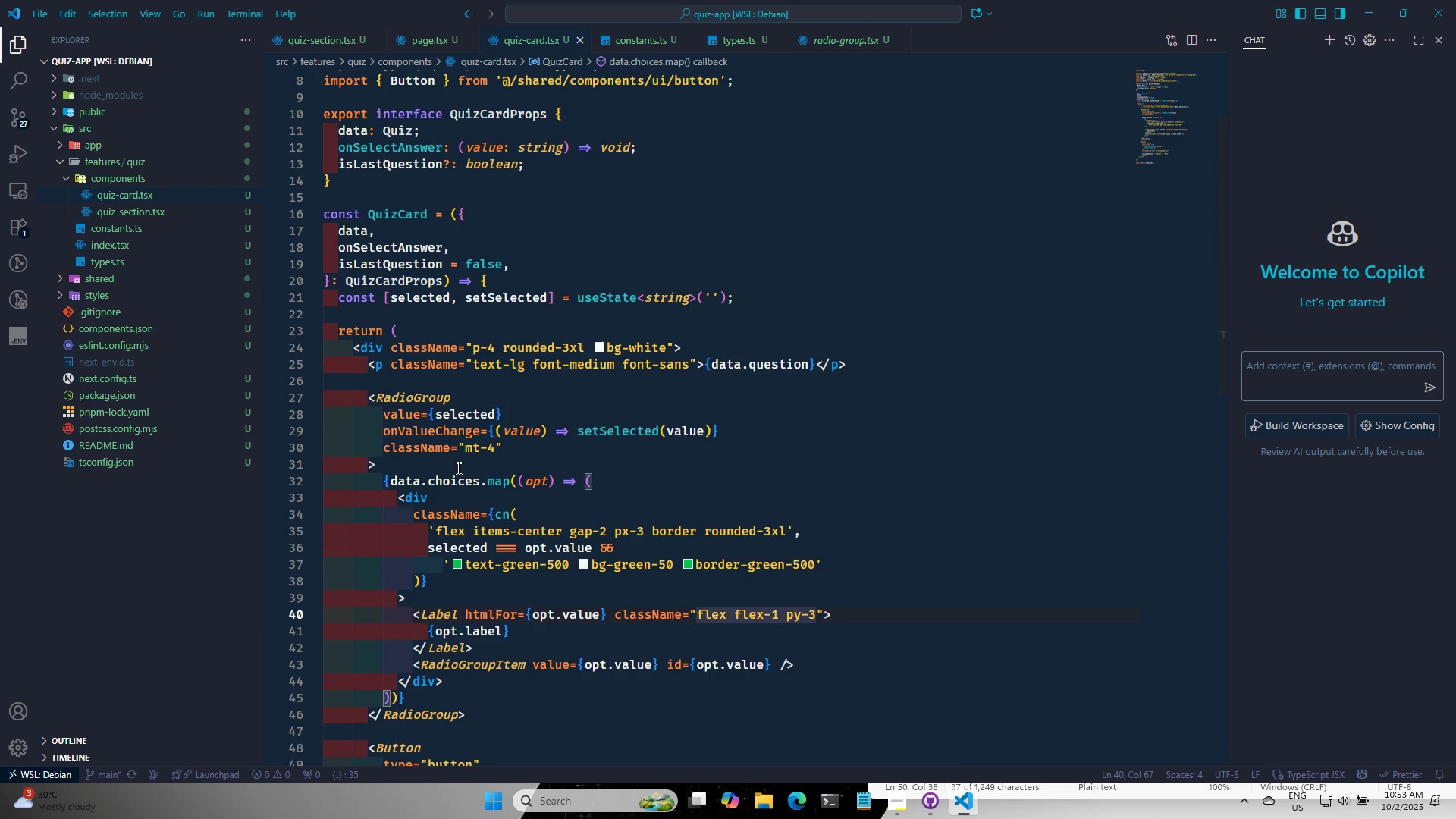 
scroll: coordinate [620, 594], scroll_direction: down, amount: 3.0
 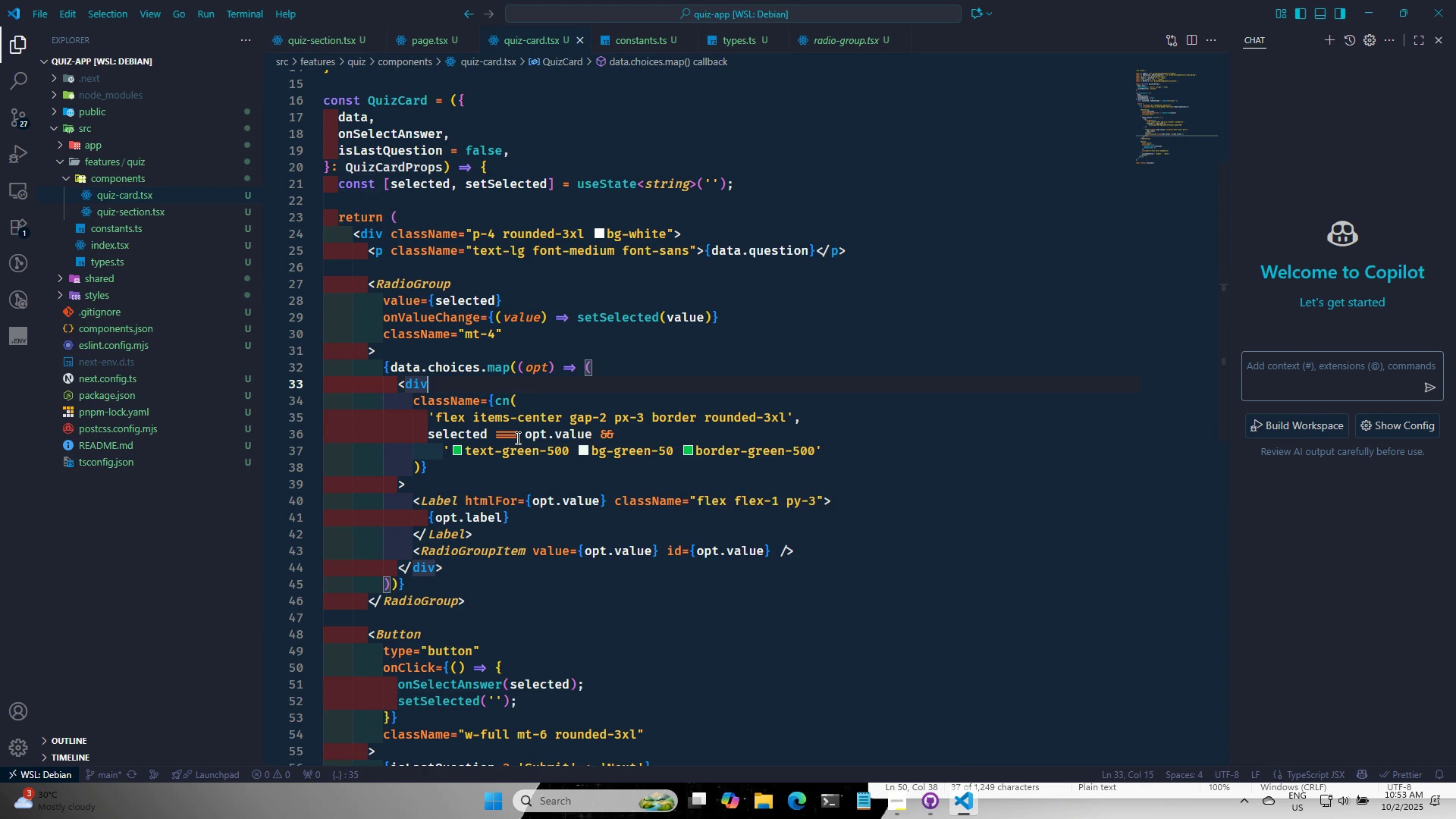 
key(Enter)
 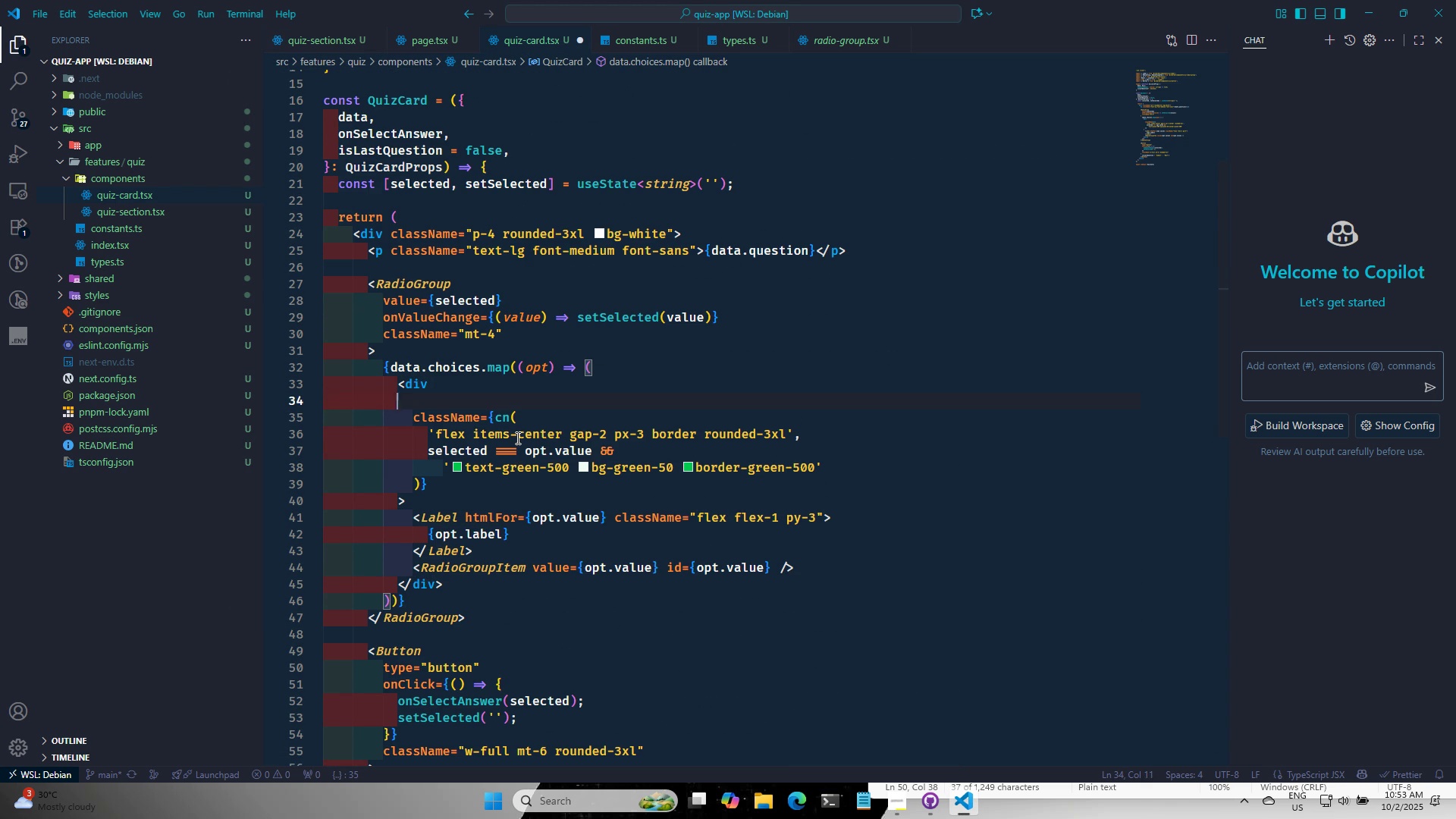 
key(Tab)
 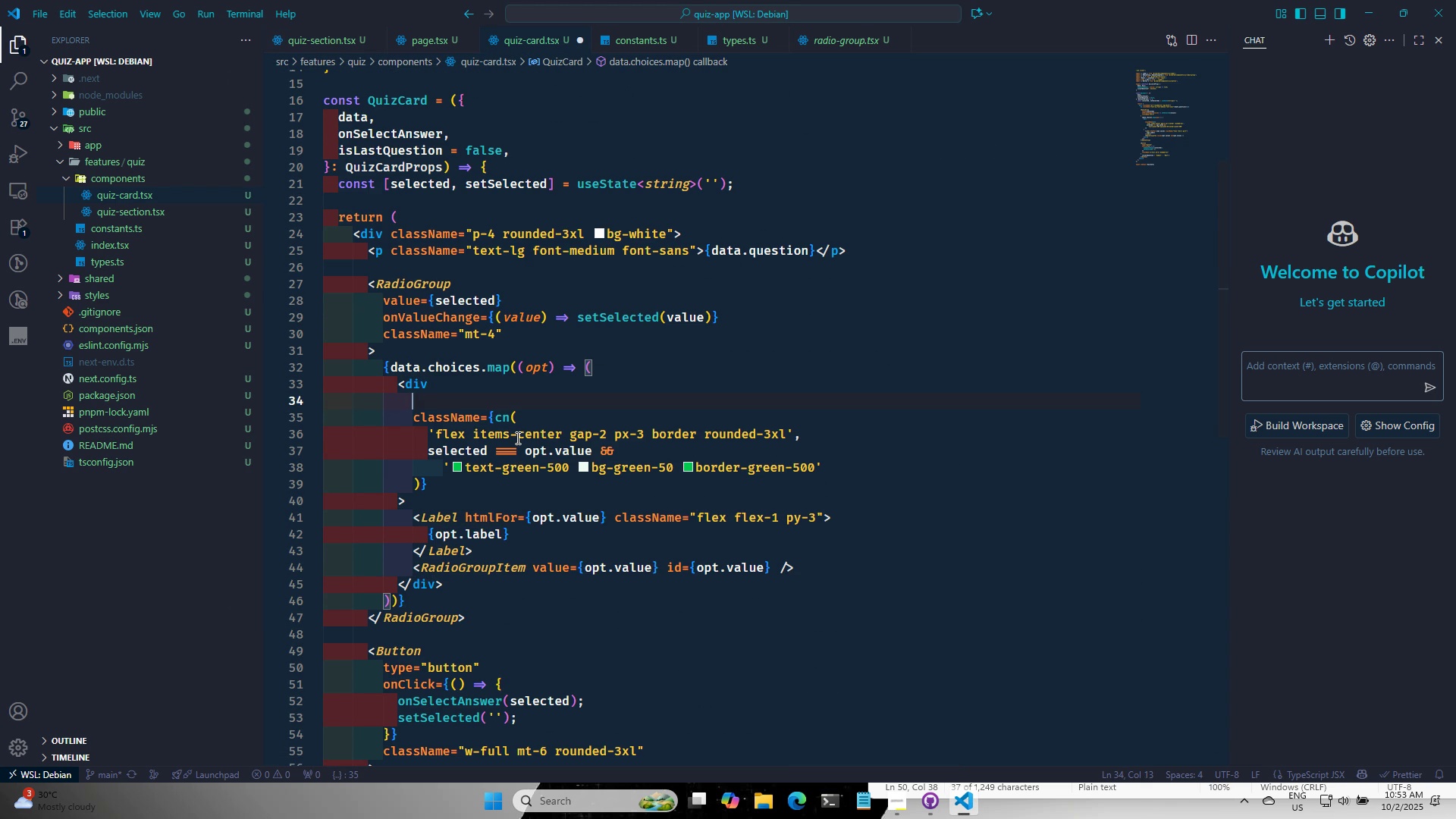 
key(K)
 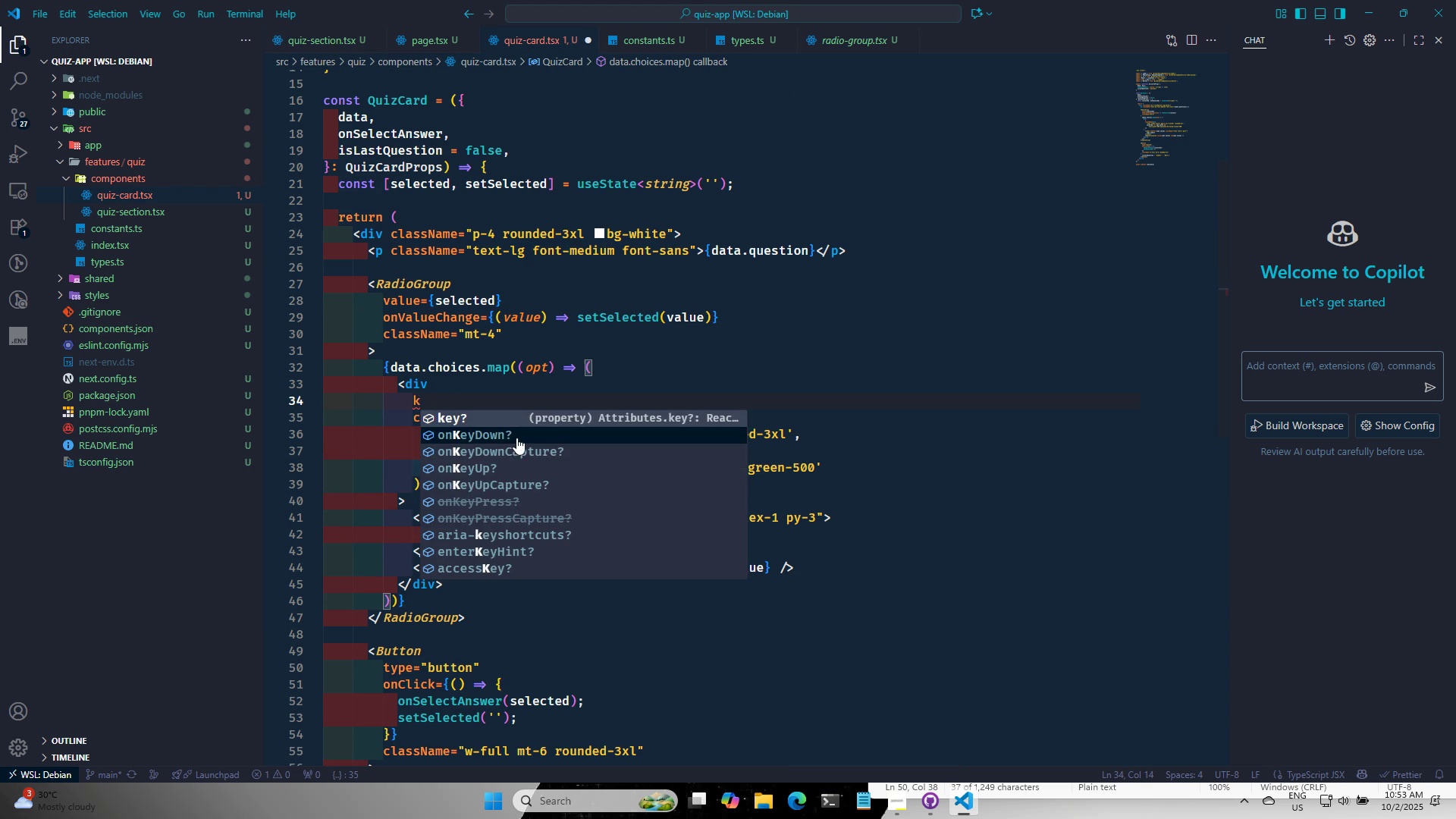 
key(Enter)
 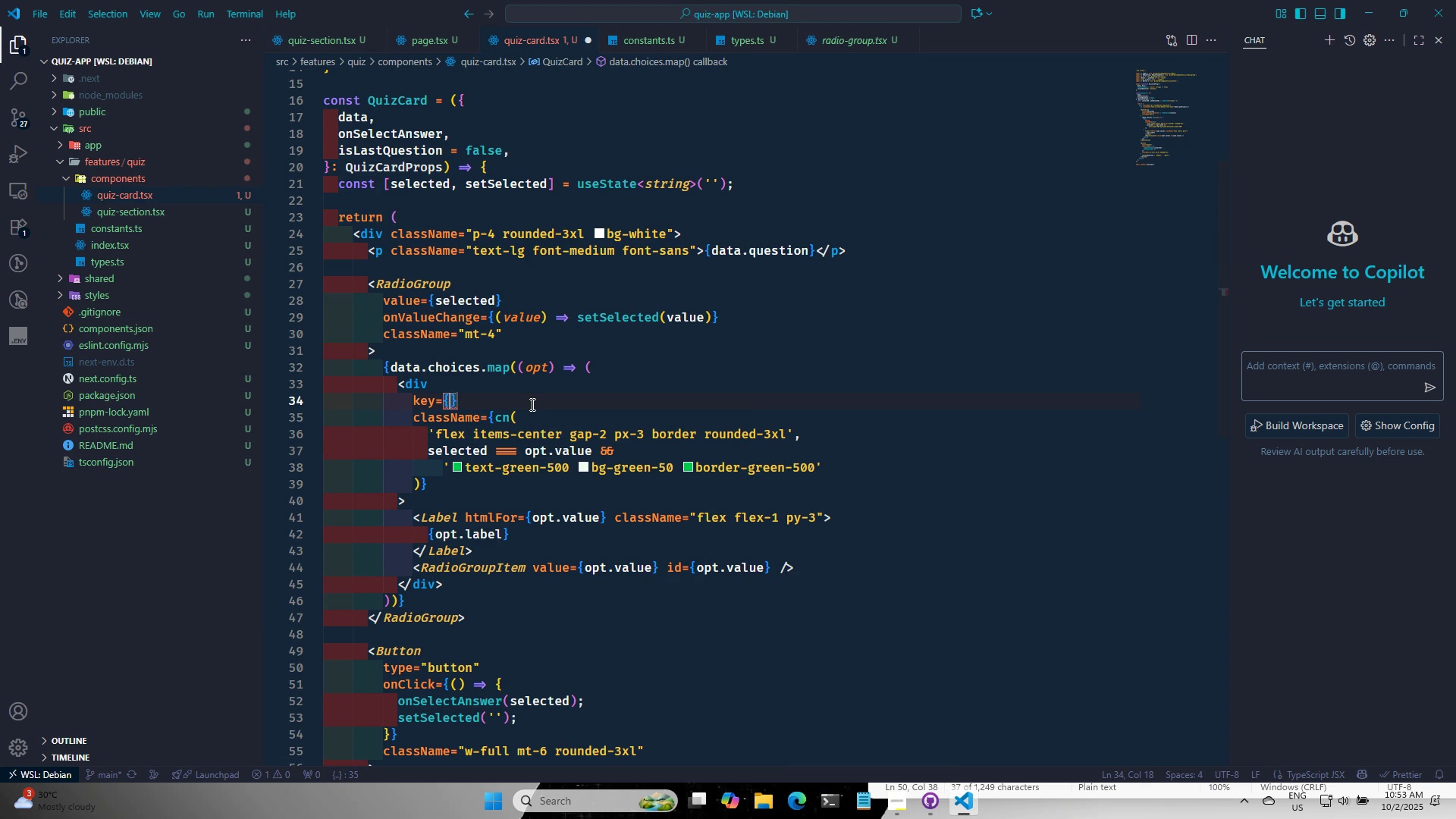 
type(opt.v)
 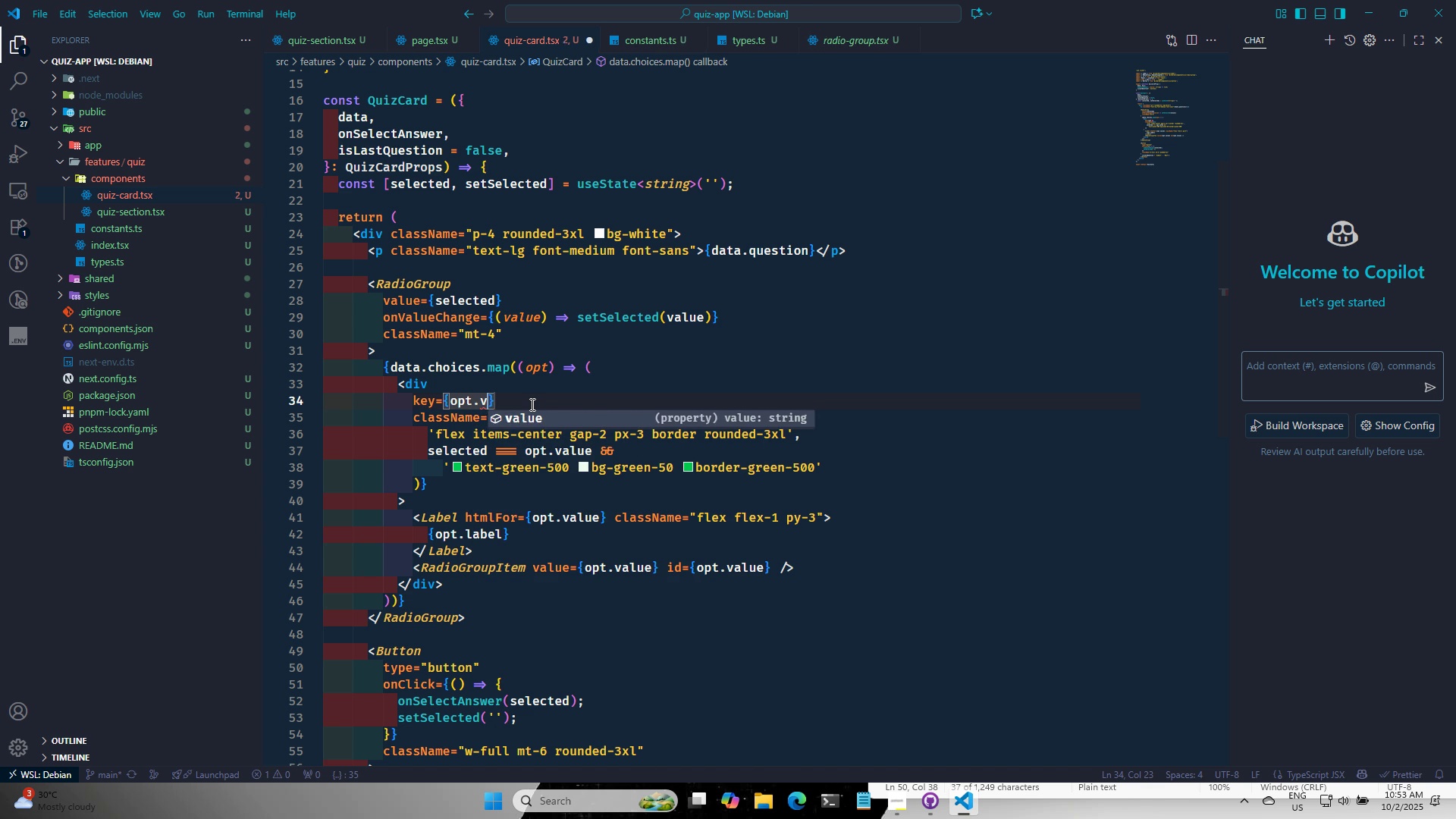 
key(Enter)
 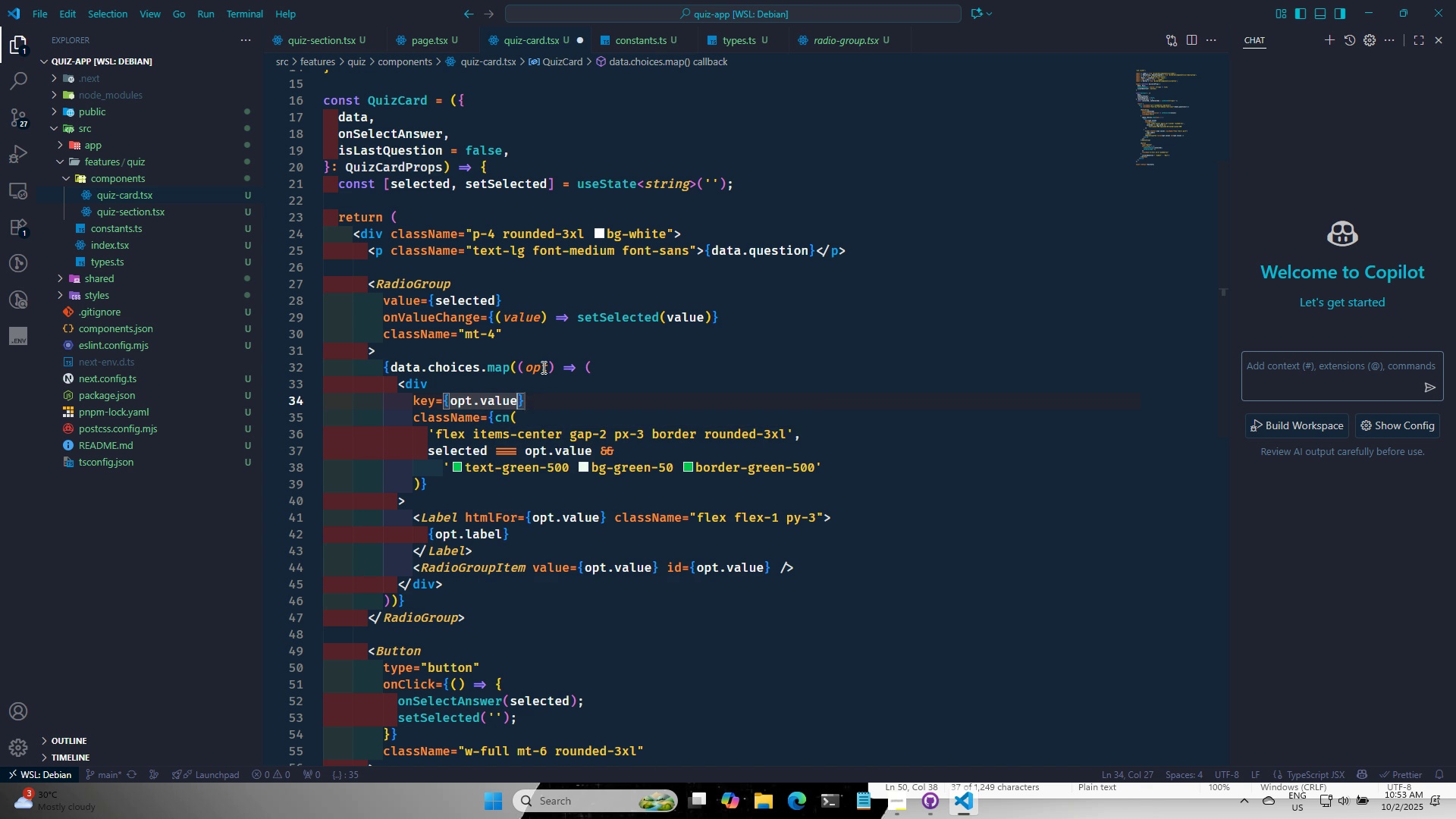 
left_click([547, 367])
 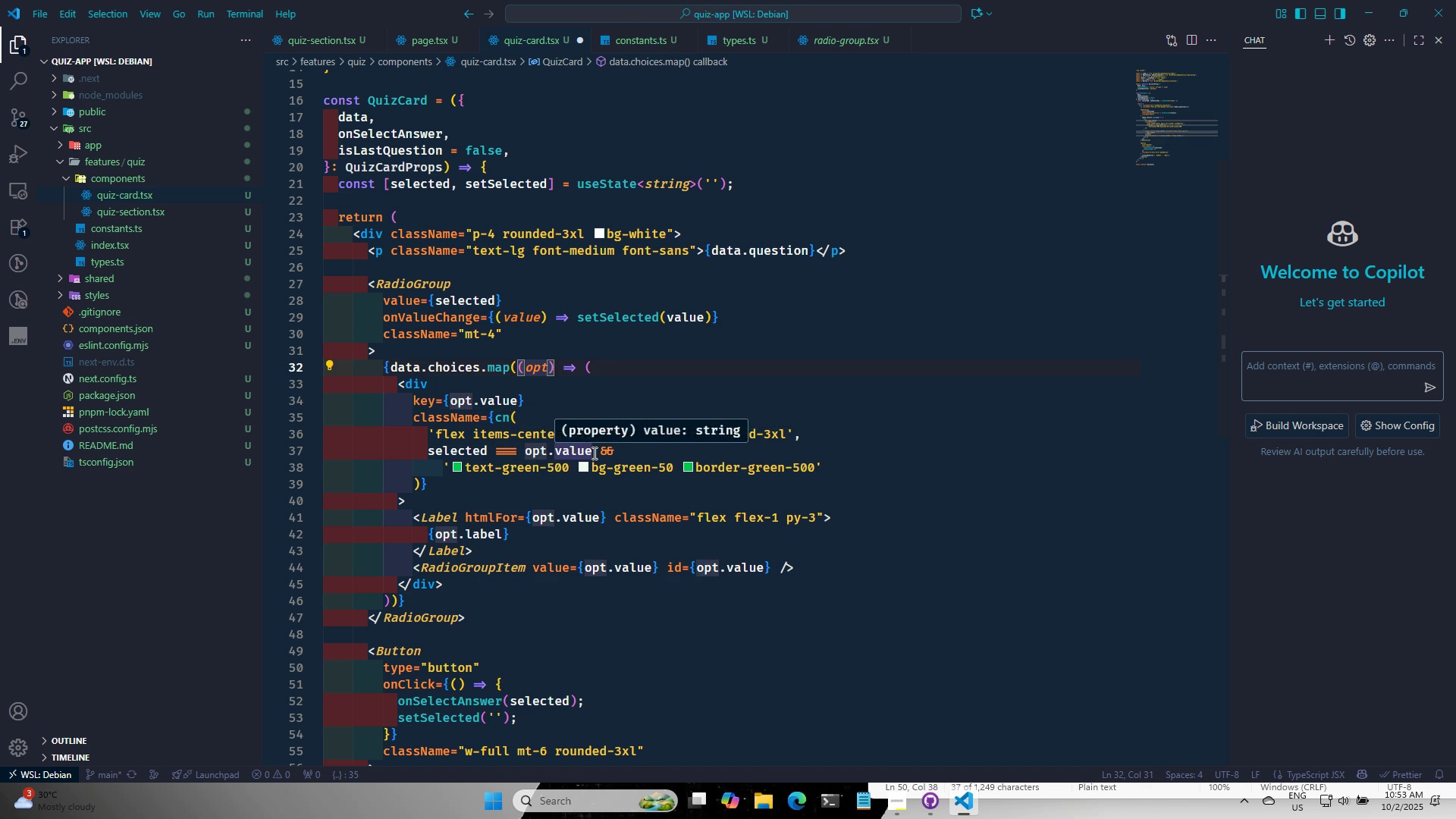 
type(, indx)
key(Backspace)
key(Backspace)
type(d)
key(Backspace)
key(Backspace)
type(dx)
 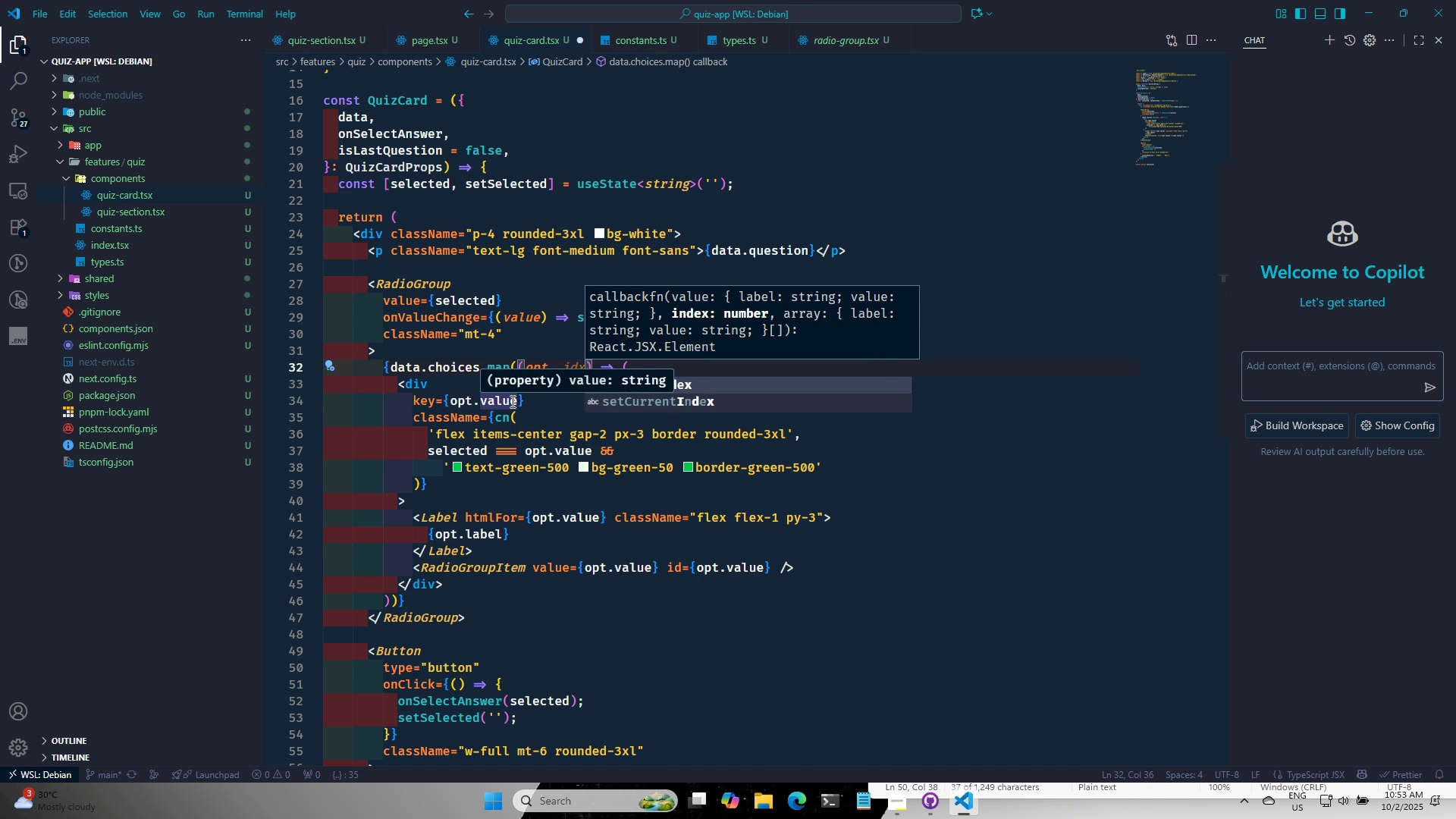 
left_click([513, 400])
 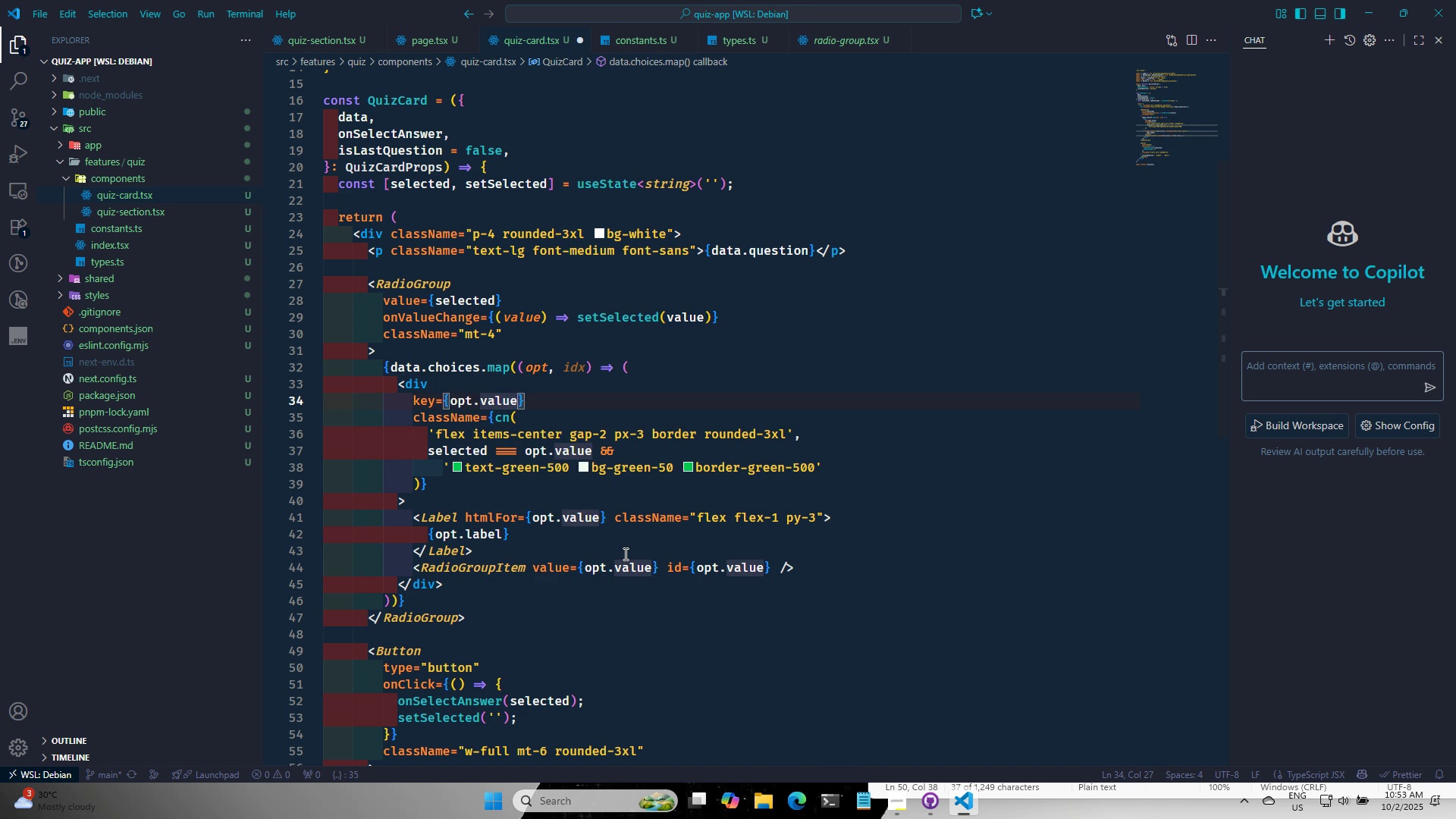 
type( + idx)